 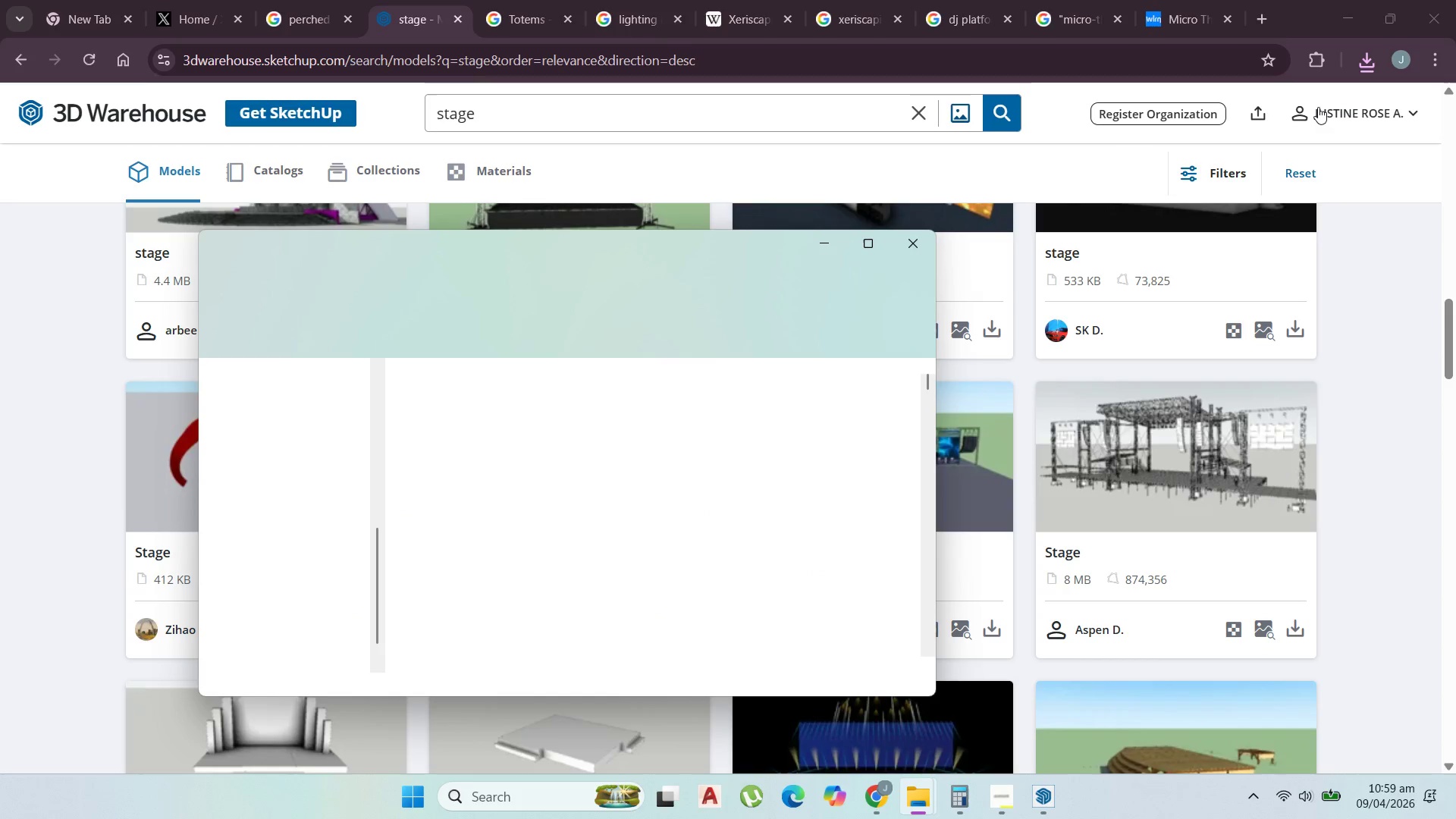 
left_click([1345, 4])
 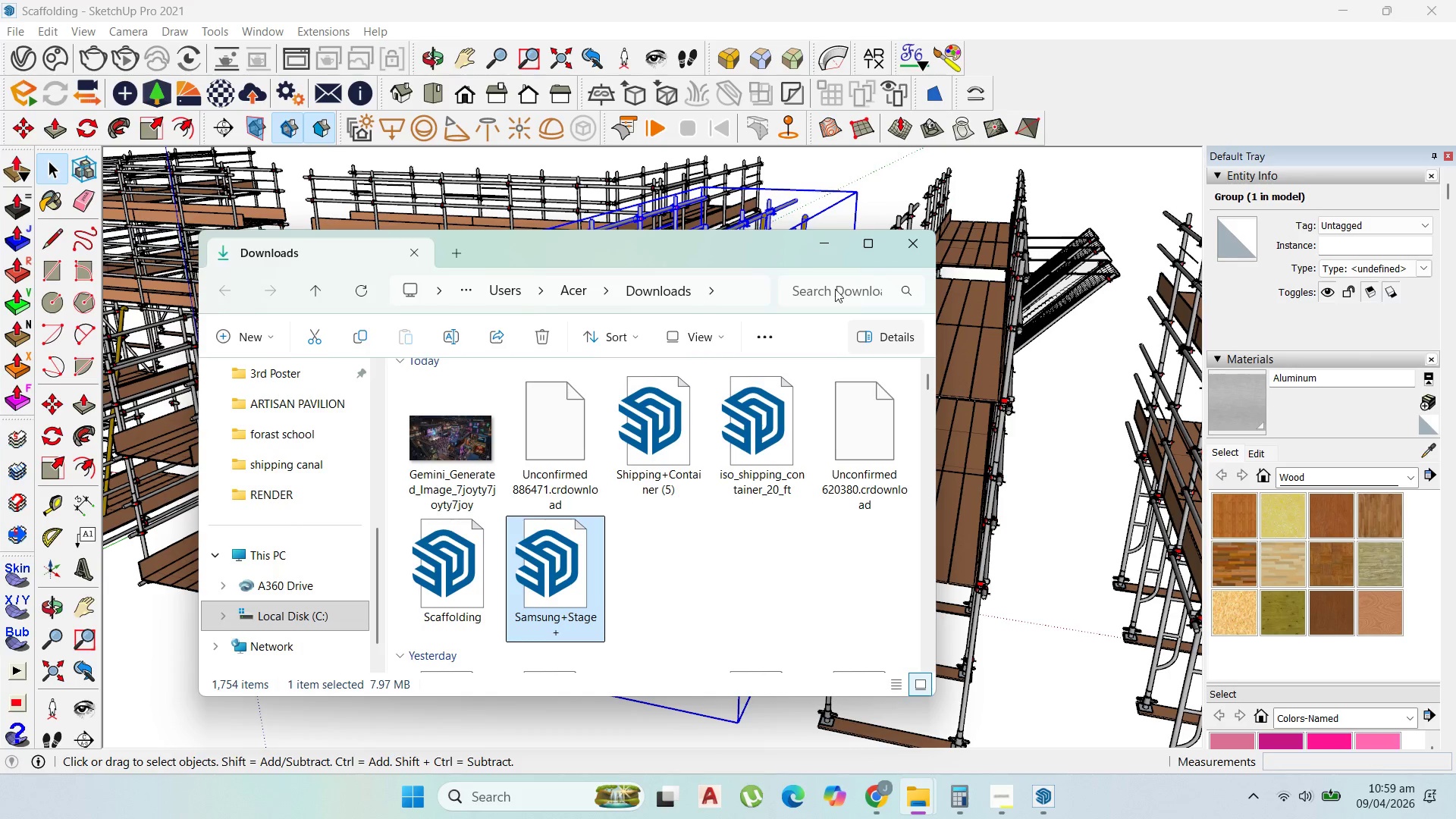 
left_click_drag(start_coordinate=[624, 243], to_coordinate=[756, 93])
 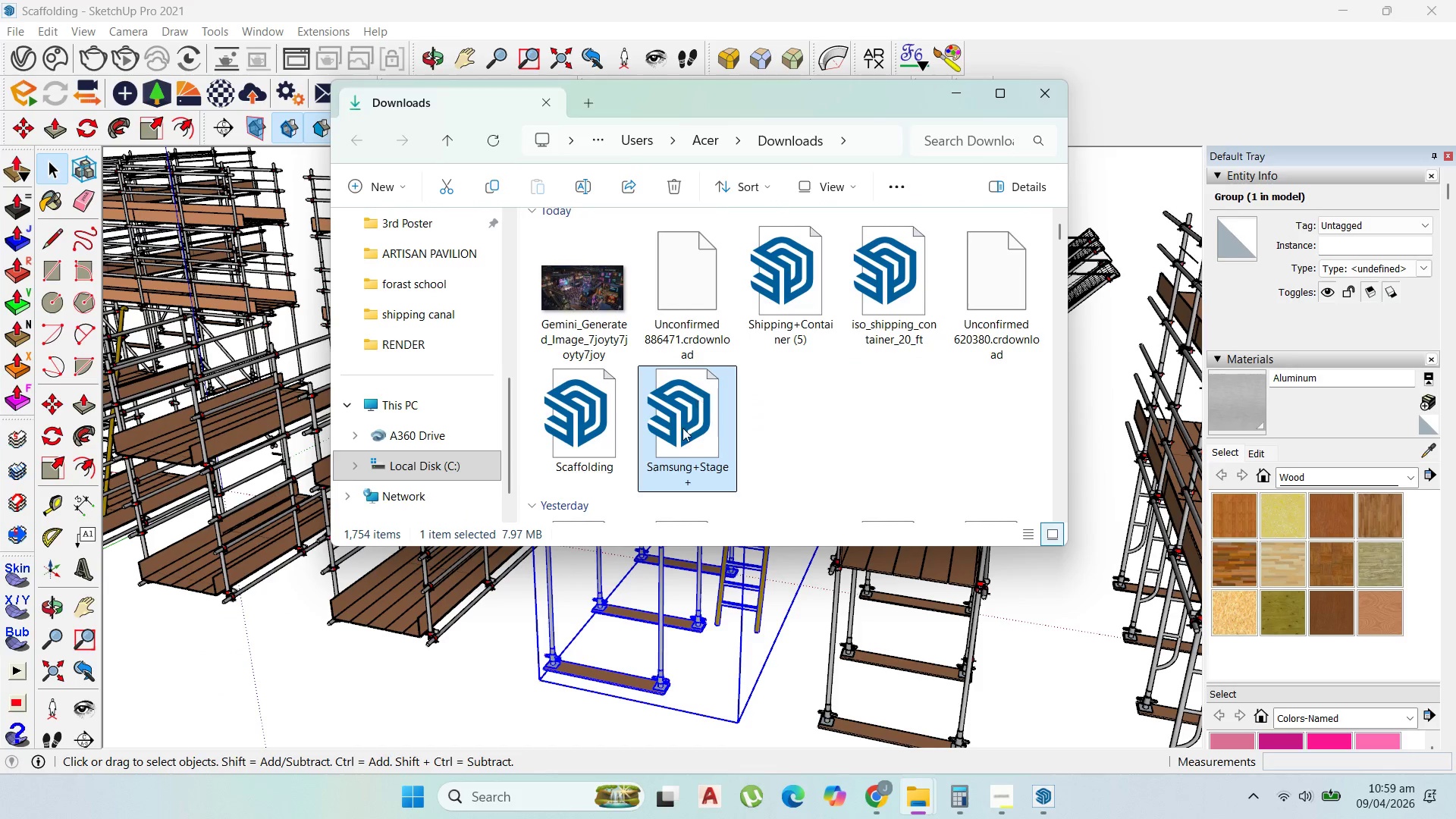 
mouse_move([693, 450])
 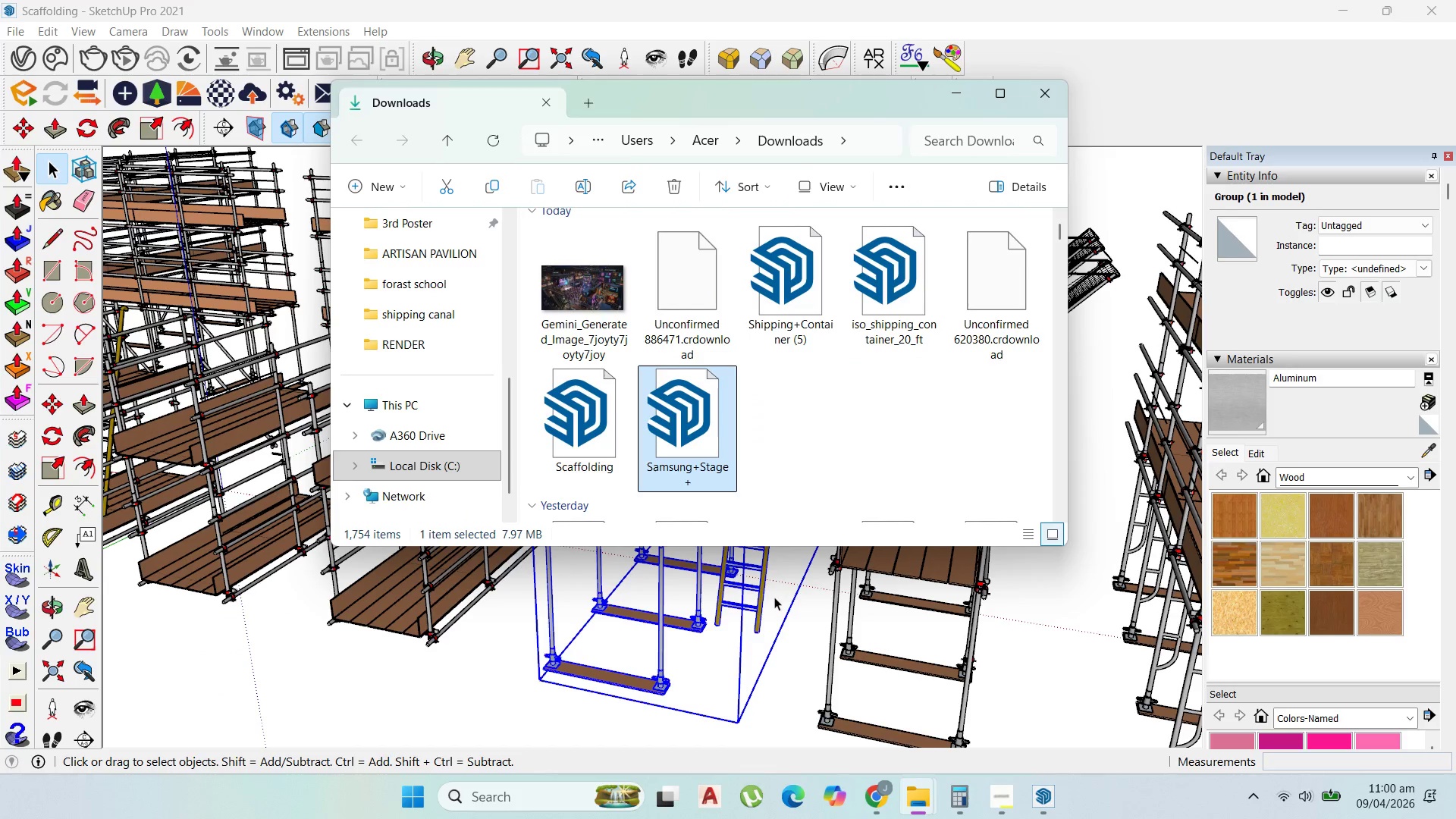 
scroll: coordinate [769, 600], scroll_direction: down, amount: 2.0
 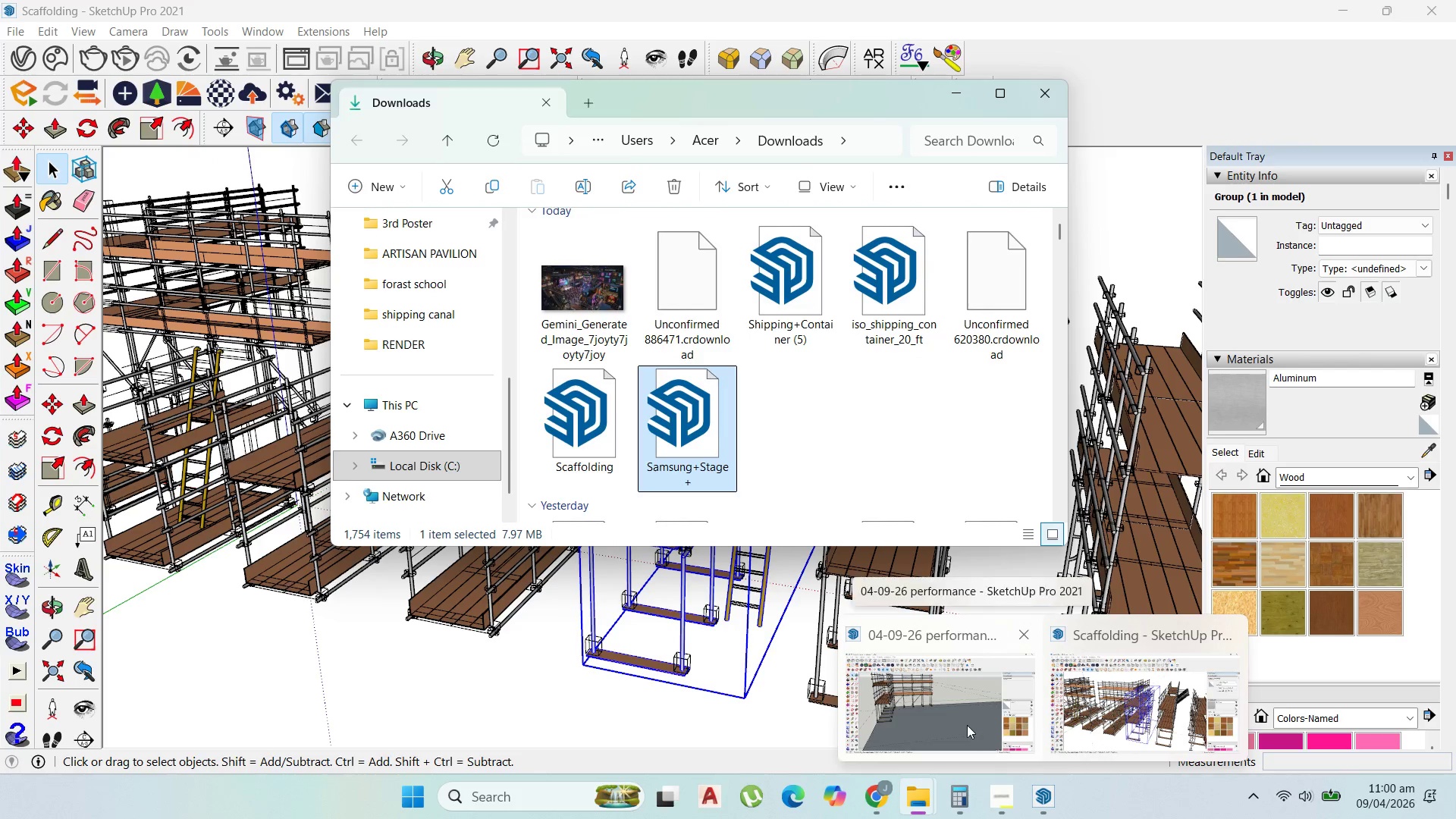 
left_click([966, 725])
 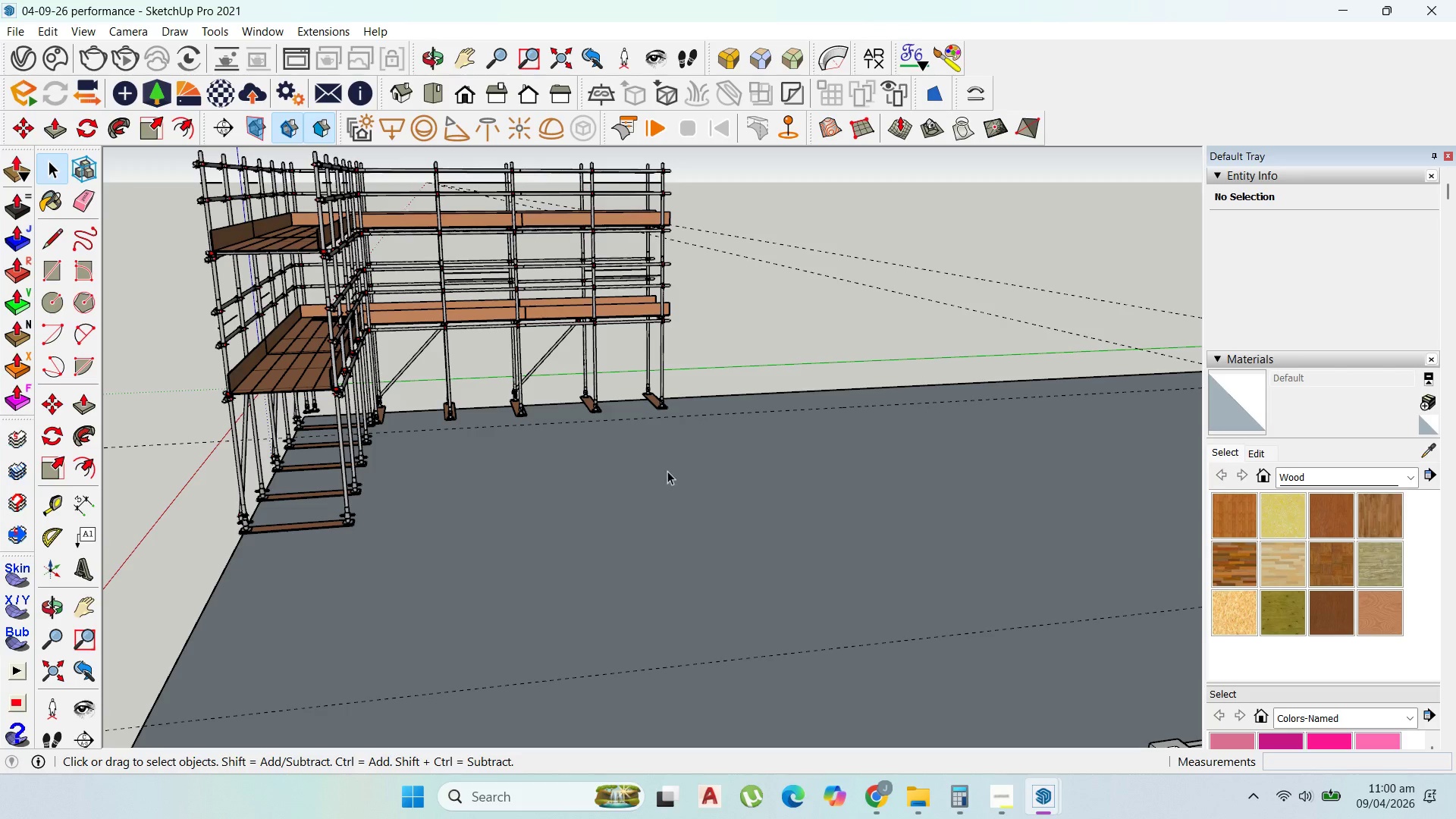 
scroll: coordinate [655, 489], scroll_direction: down, amount: 8.0
 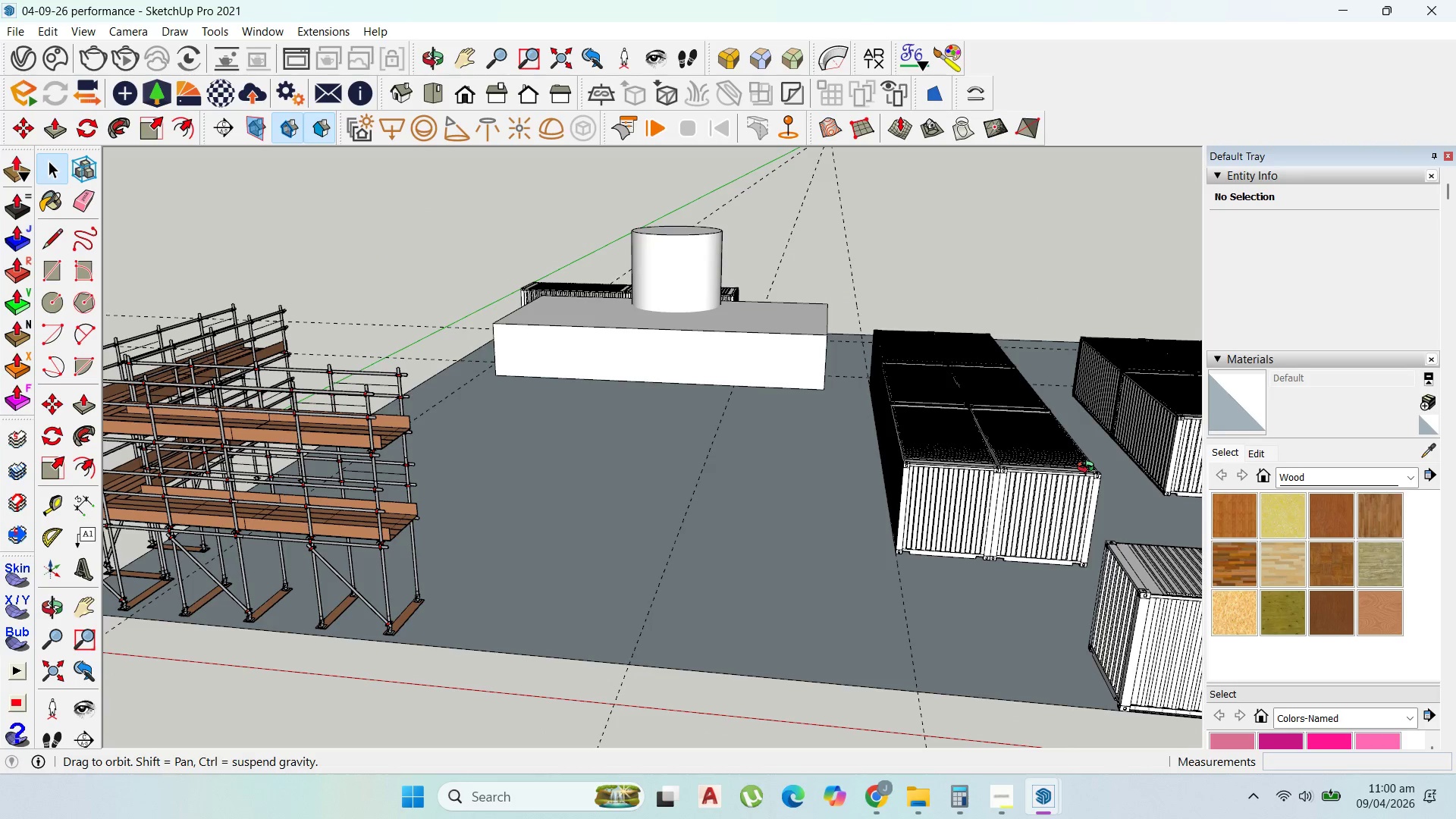 
scroll: coordinate [918, 451], scroll_direction: up, amount: 4.0
 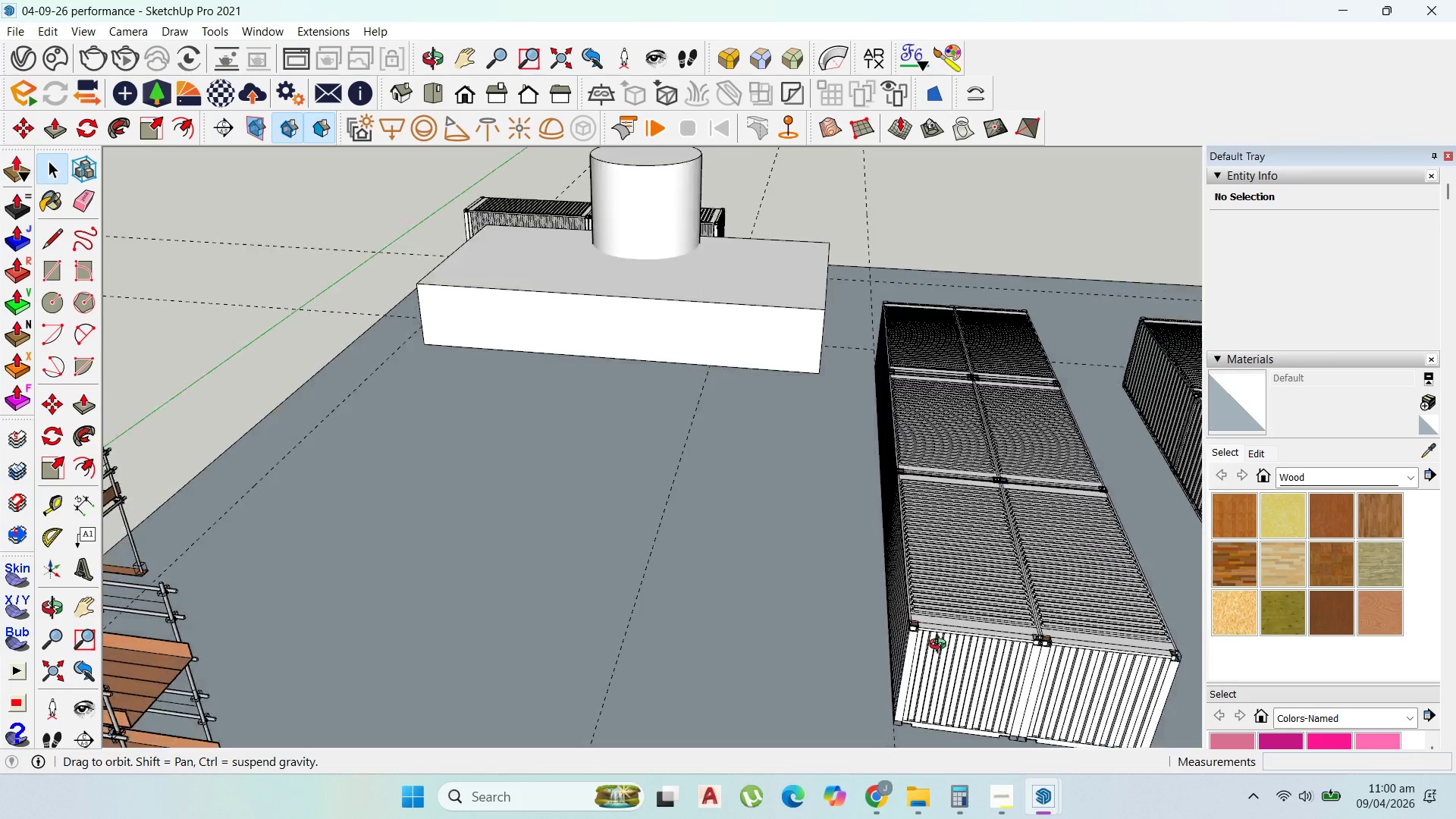 
scroll: coordinate [902, 441], scroll_direction: down, amount: 10.0
 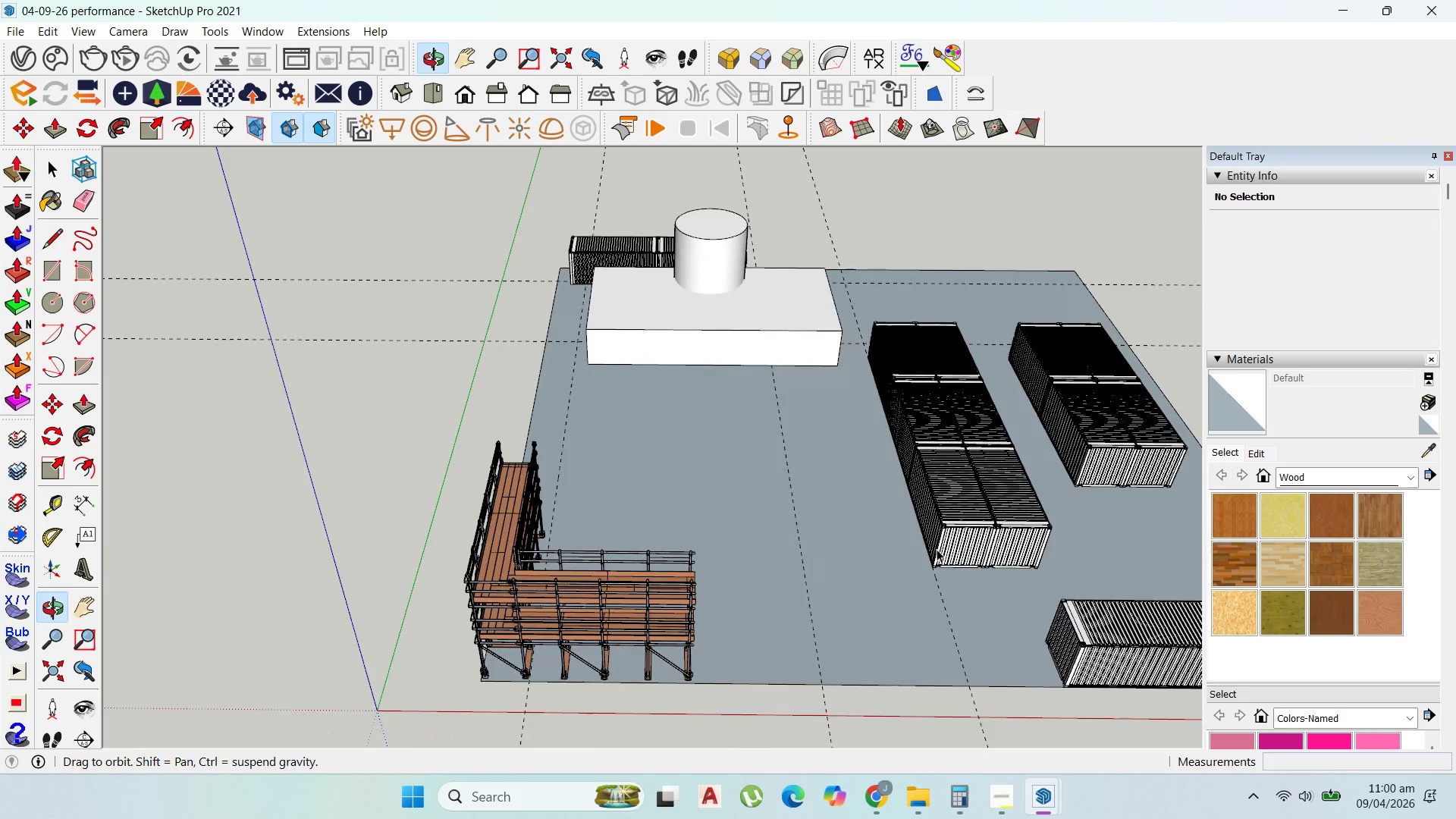 
scroll: coordinate [583, 474], scroll_direction: up, amount: 16.0
 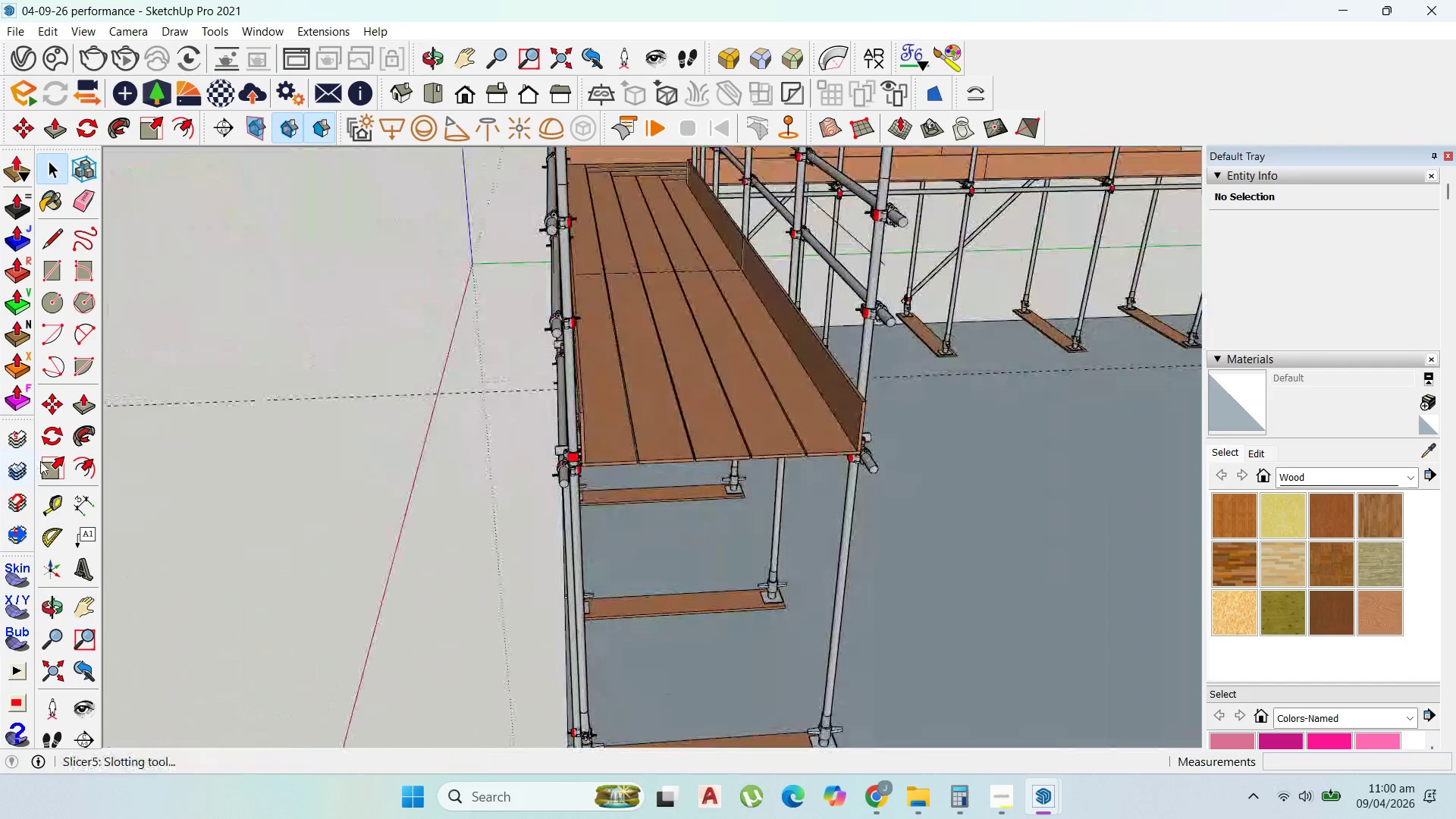 
scroll: coordinate [479, 431], scroll_direction: down, amount: 16.0
 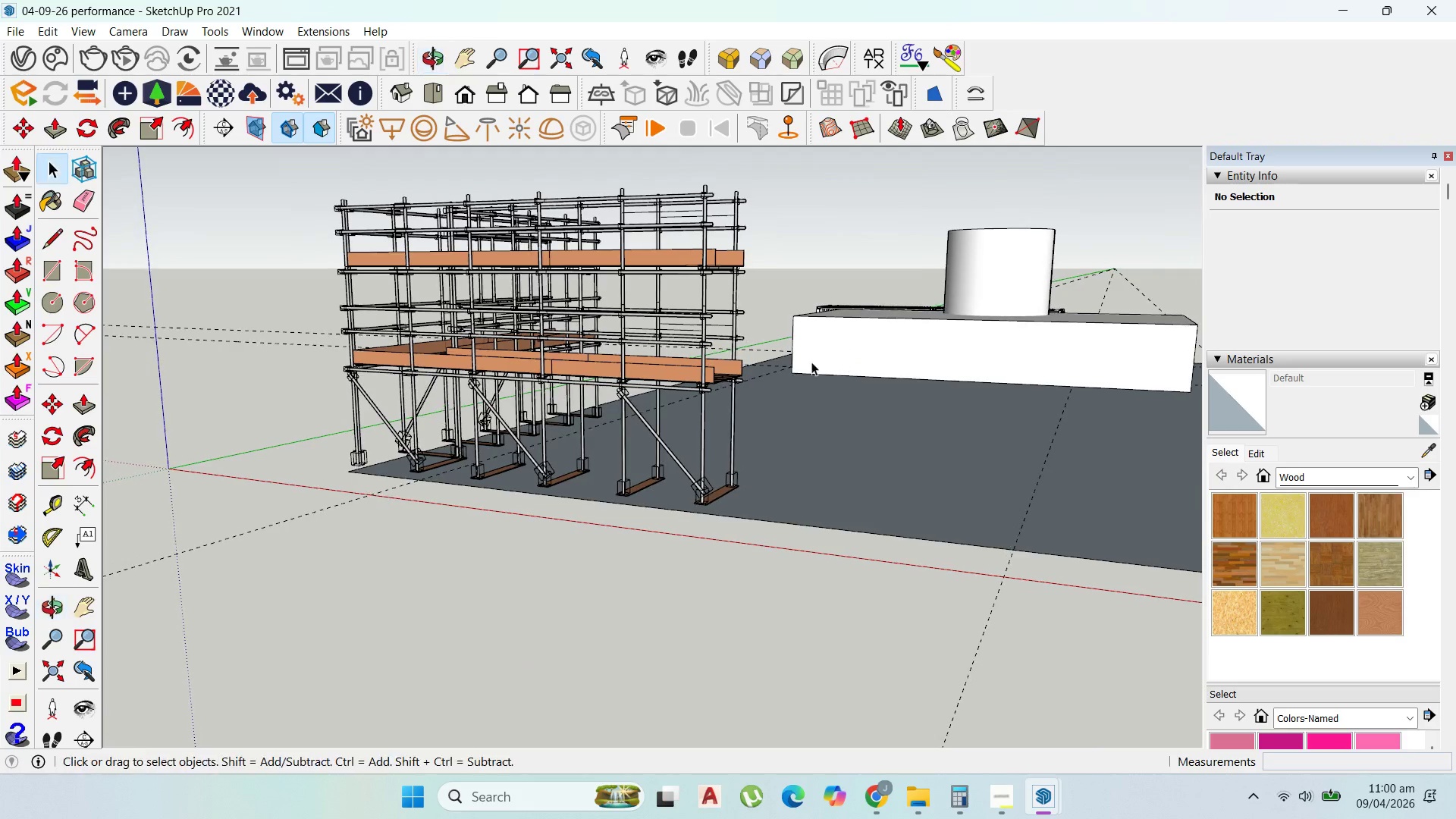 
scroll: coordinate [526, 394], scroll_direction: up, amount: 8.0
 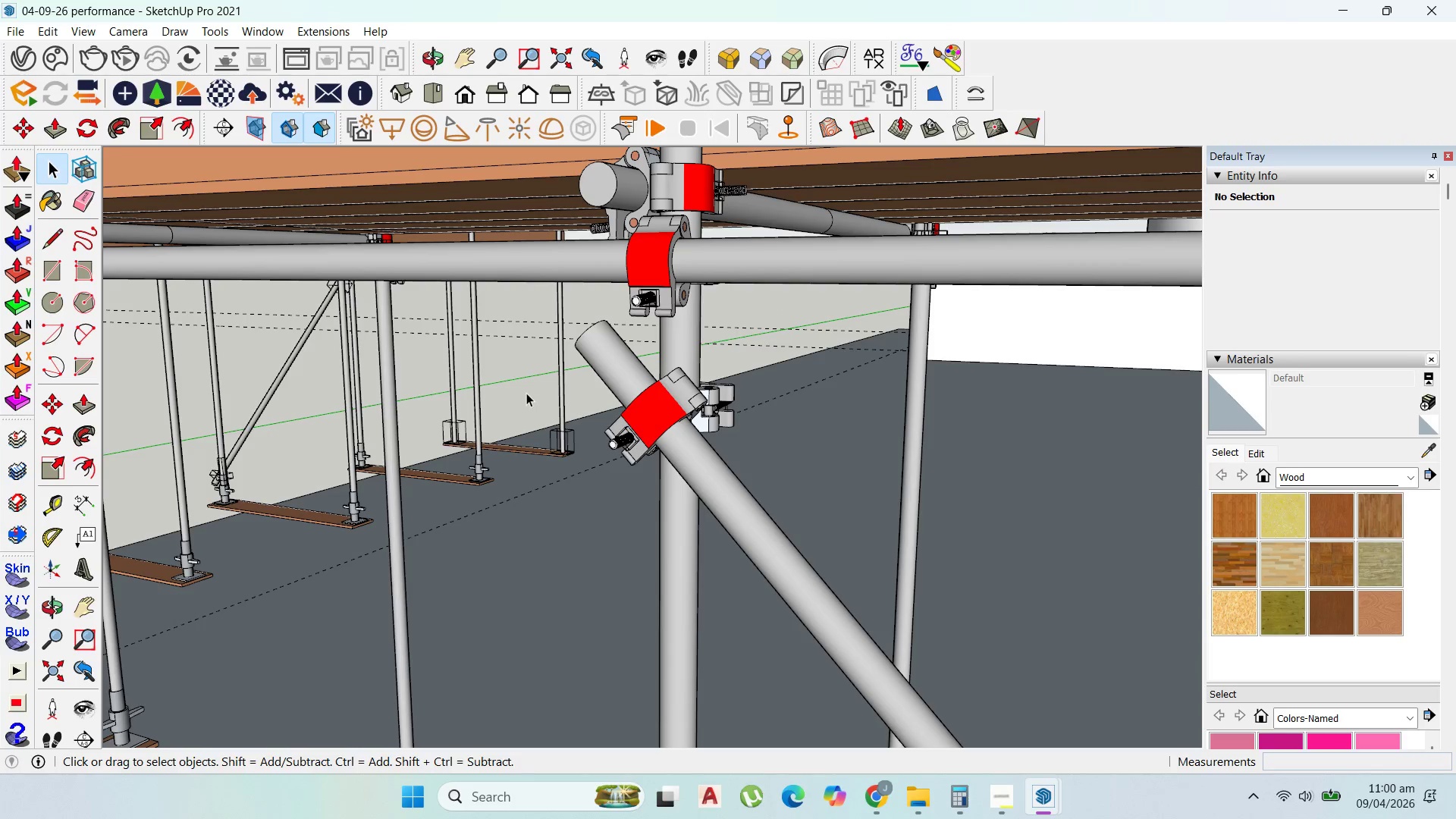 
scroll: coordinate [527, 393], scroll_direction: down, amount: 4.0
 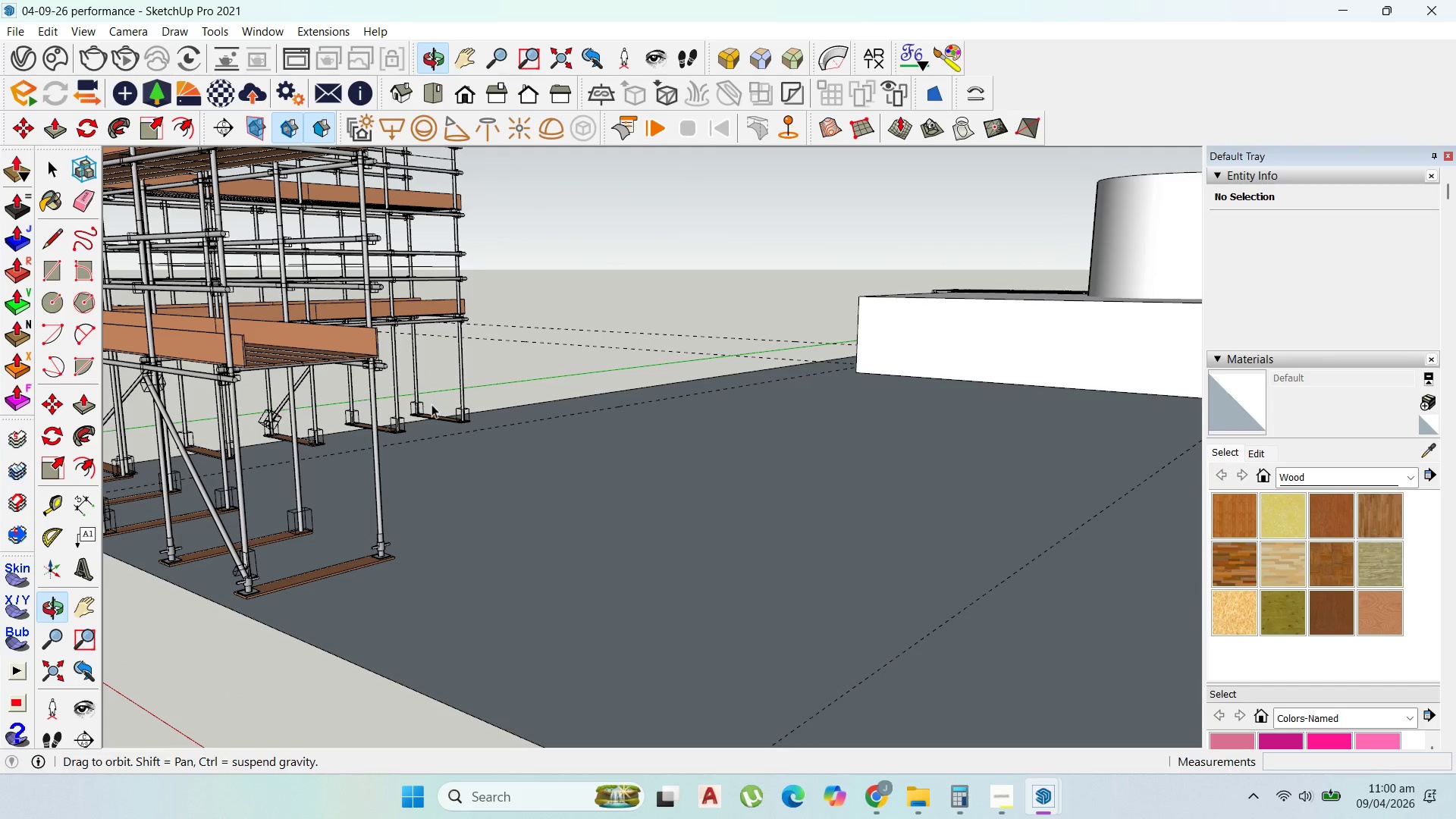 
scroll: coordinate [323, 357], scroll_direction: up, amount: 4.0
 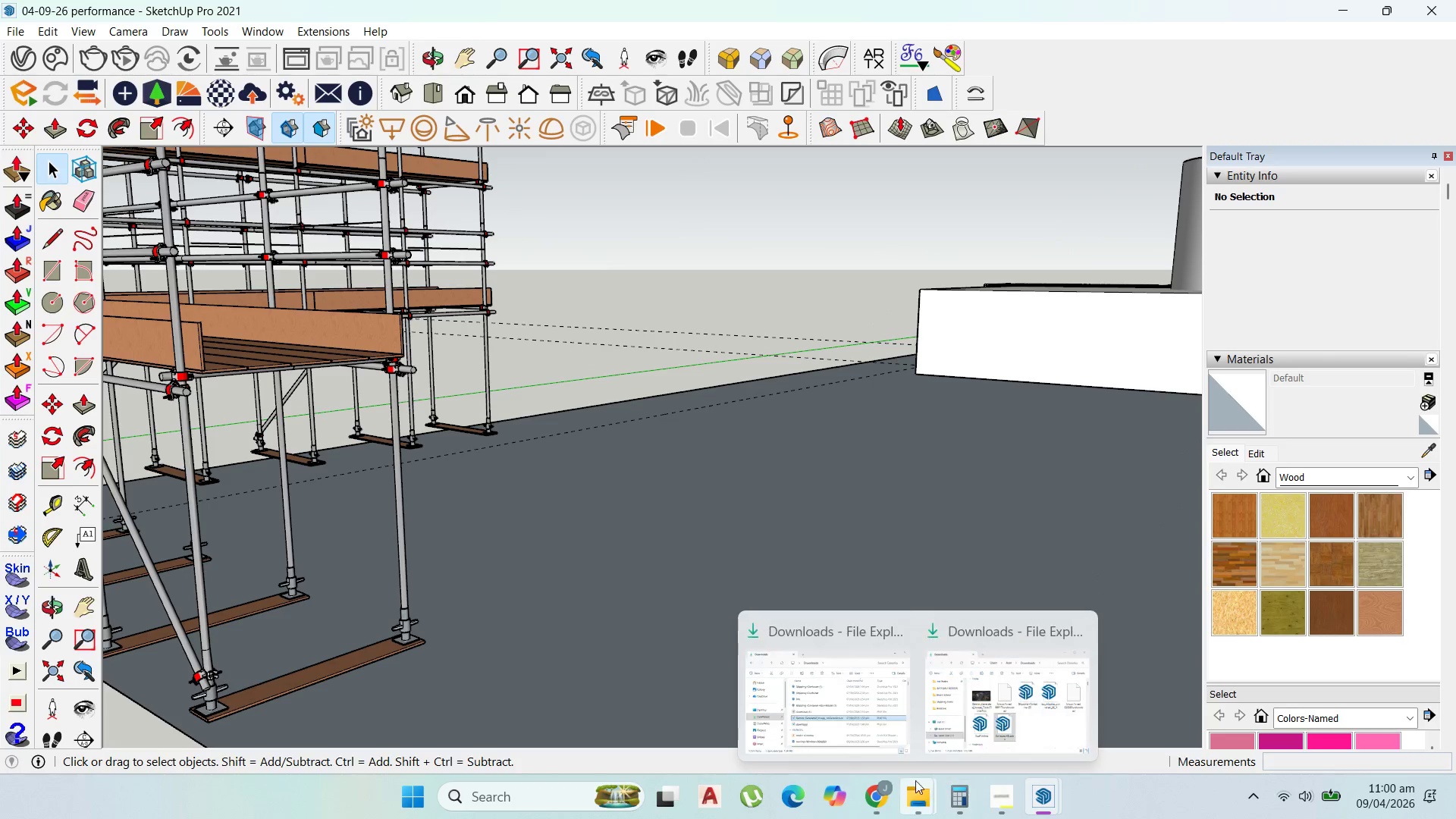 
left_click([896, 750])
 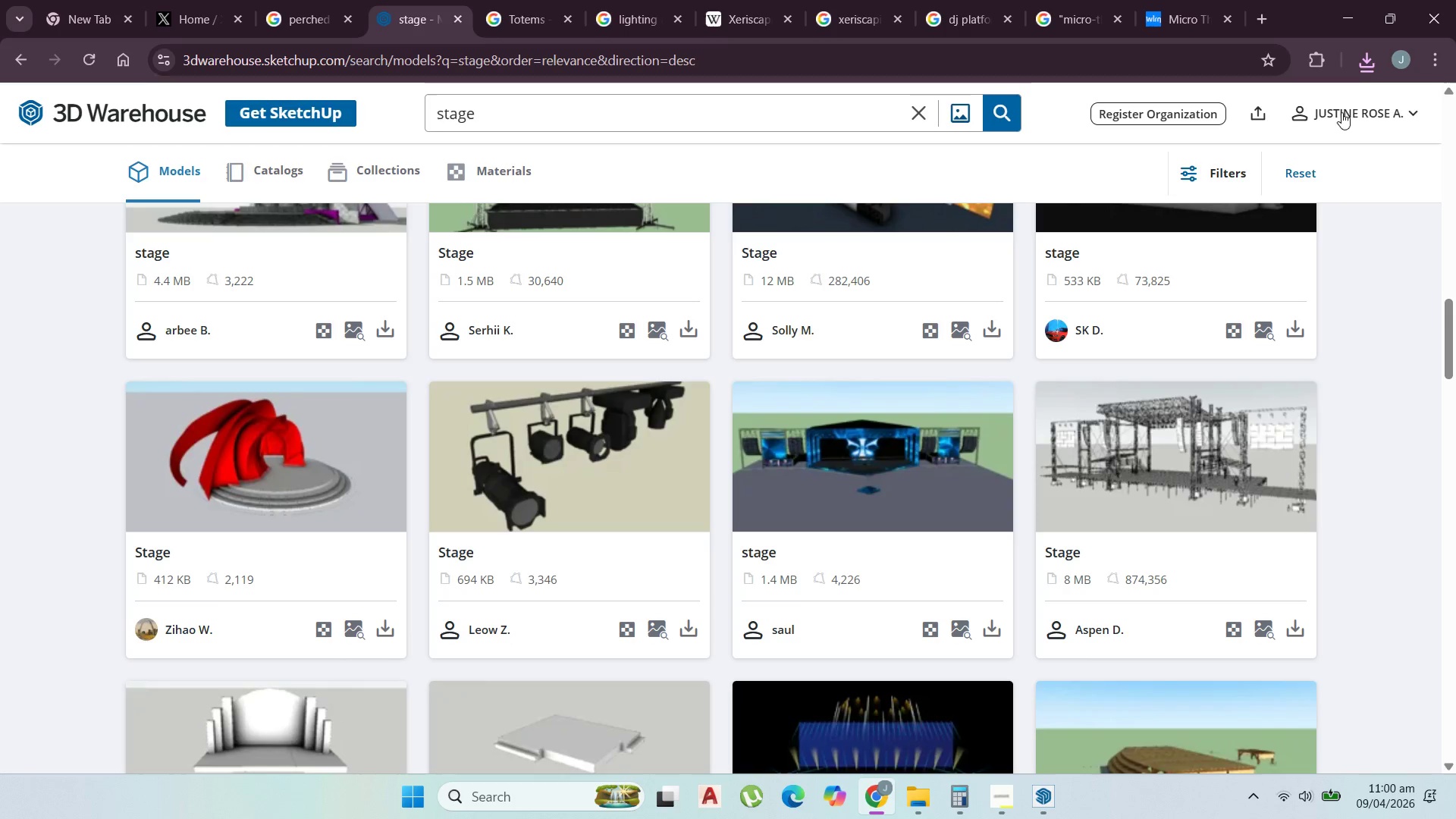 
left_click([1363, 71])
 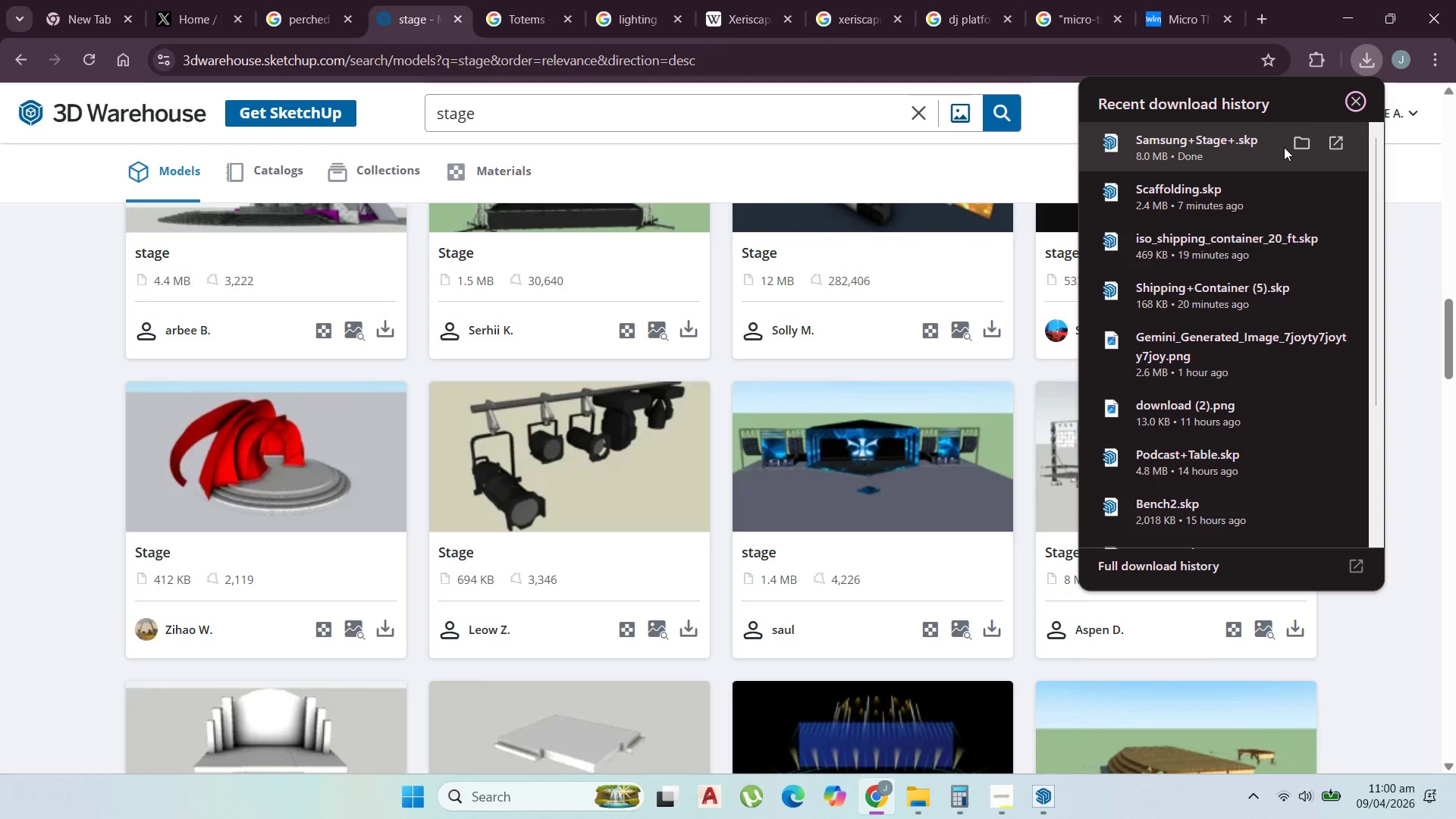 
left_click([1301, 140])
 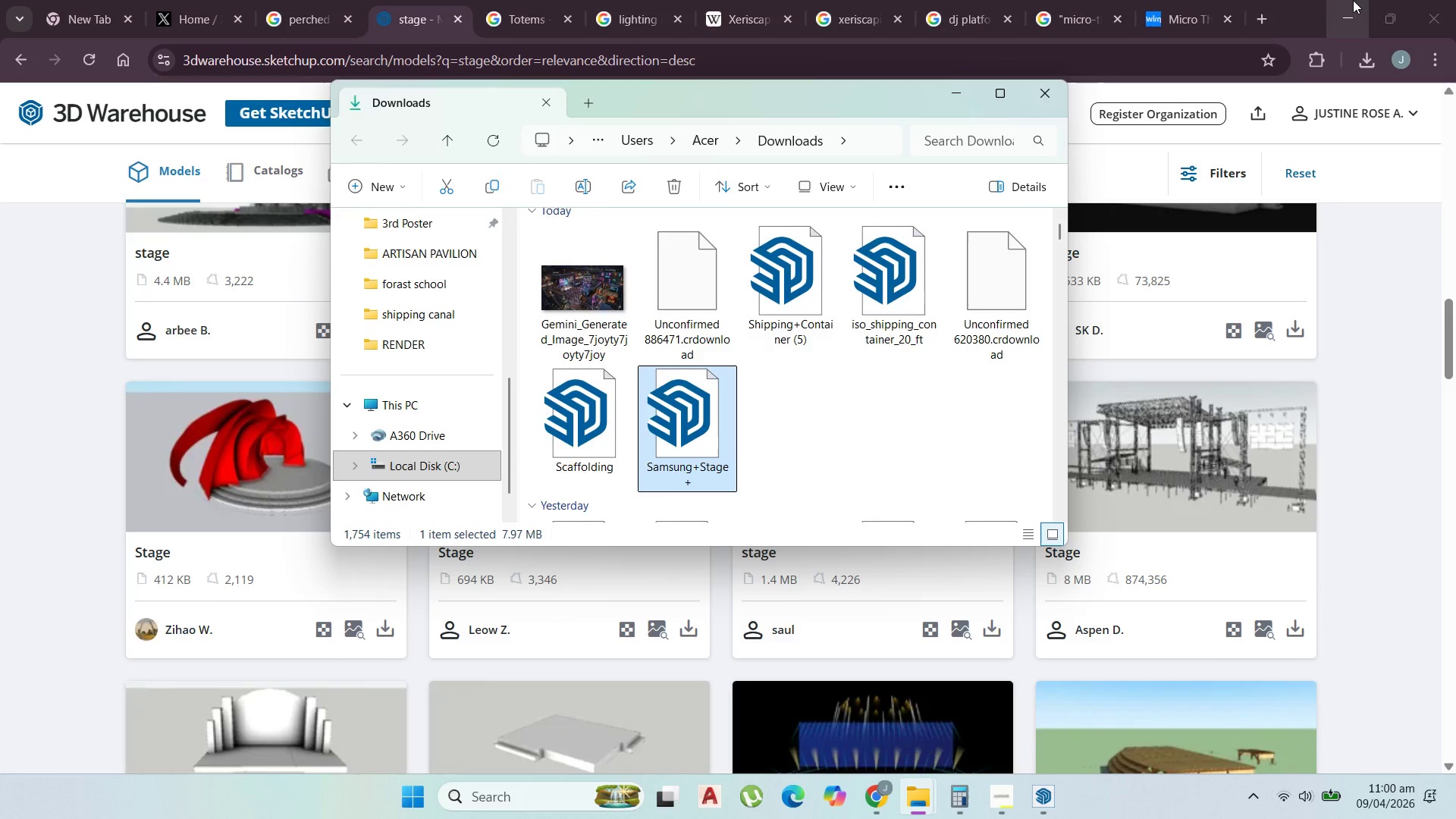 
left_click([1354, 0])
 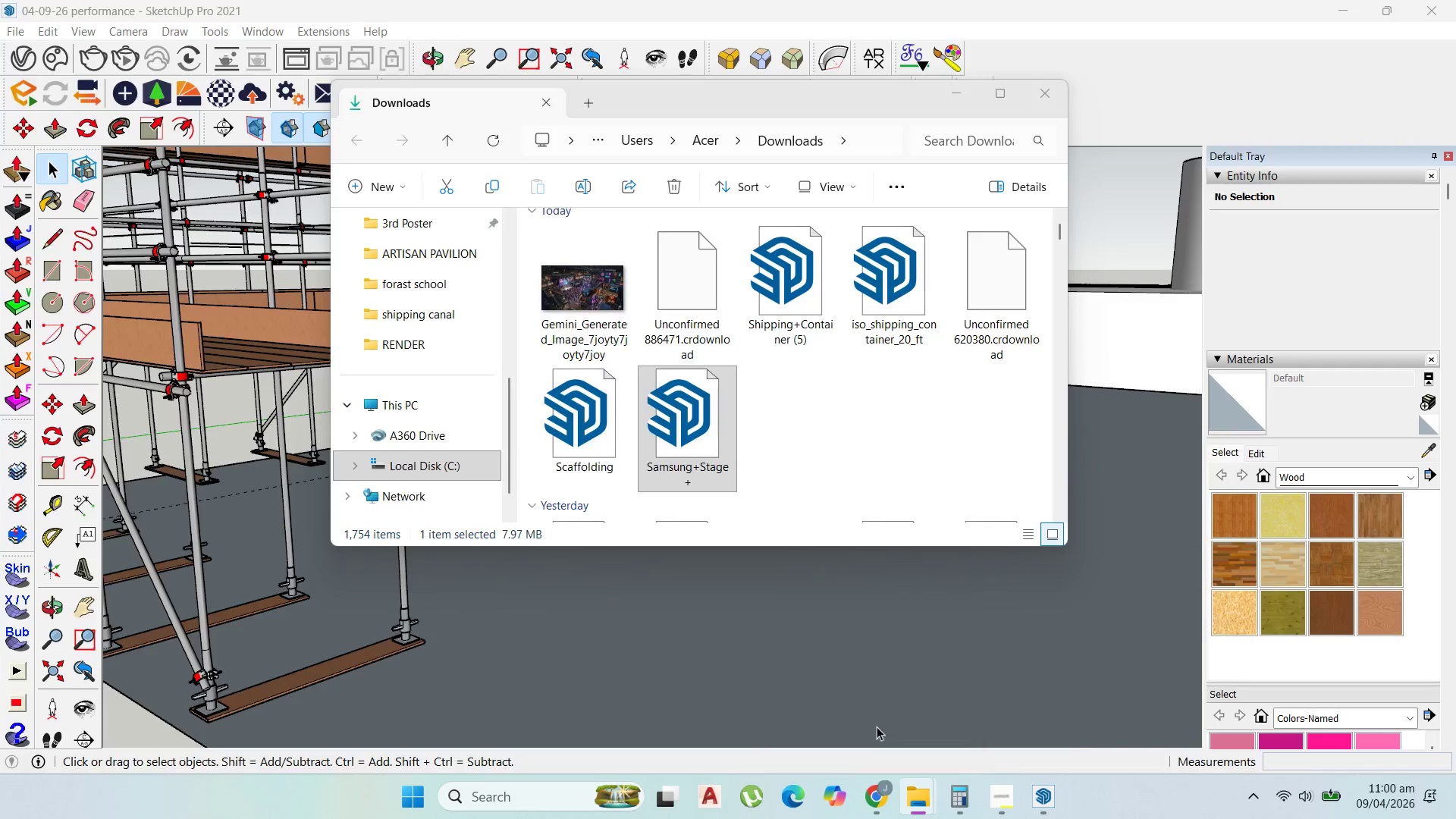 
scroll: coordinate [871, 531], scroll_direction: down, amount: 12.0
 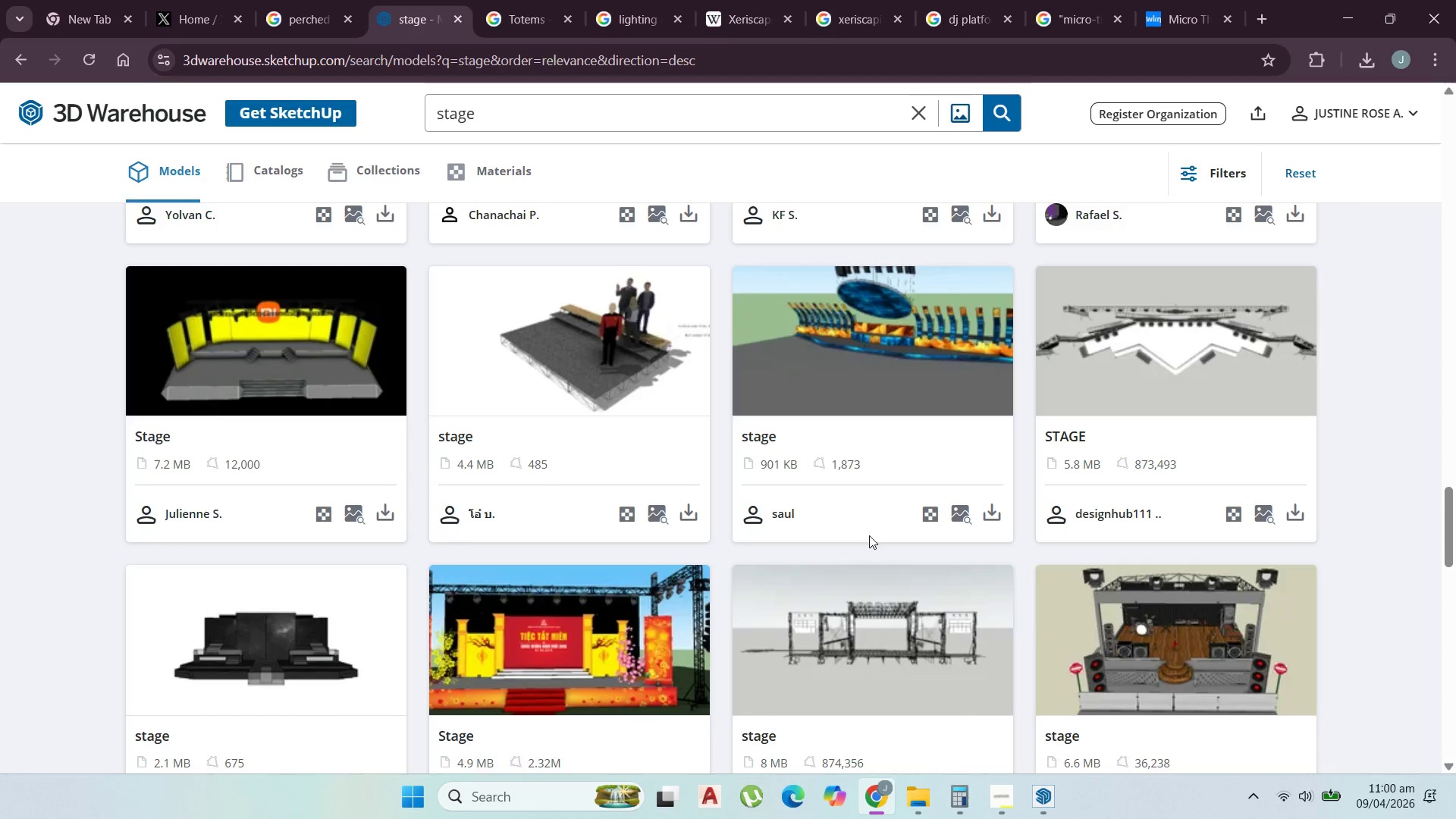 
scroll: coordinate [868, 542], scroll_direction: down, amount: 1.0
 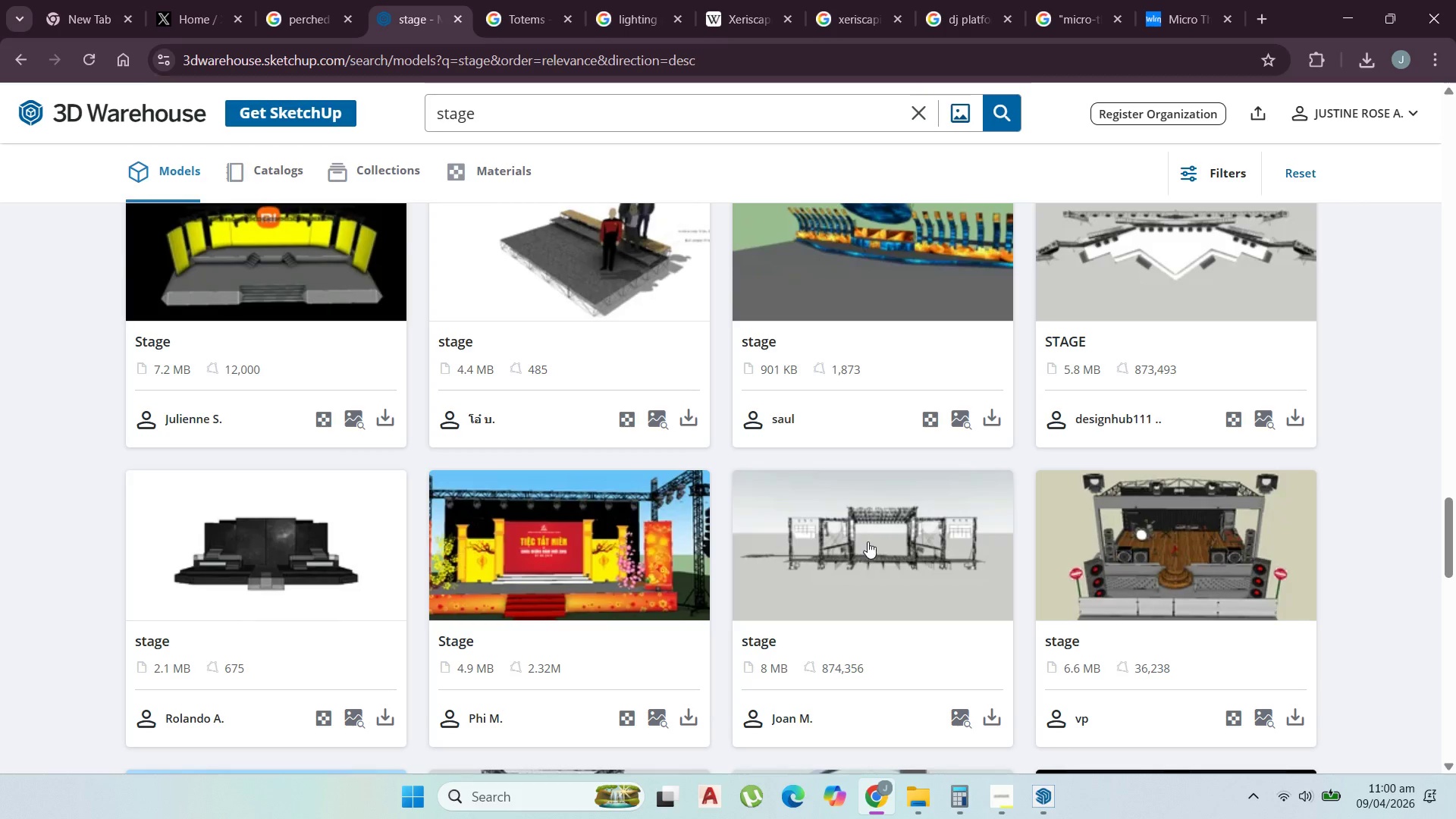 
scroll: coordinate [868, 541], scroll_direction: up, amount: 1.0
 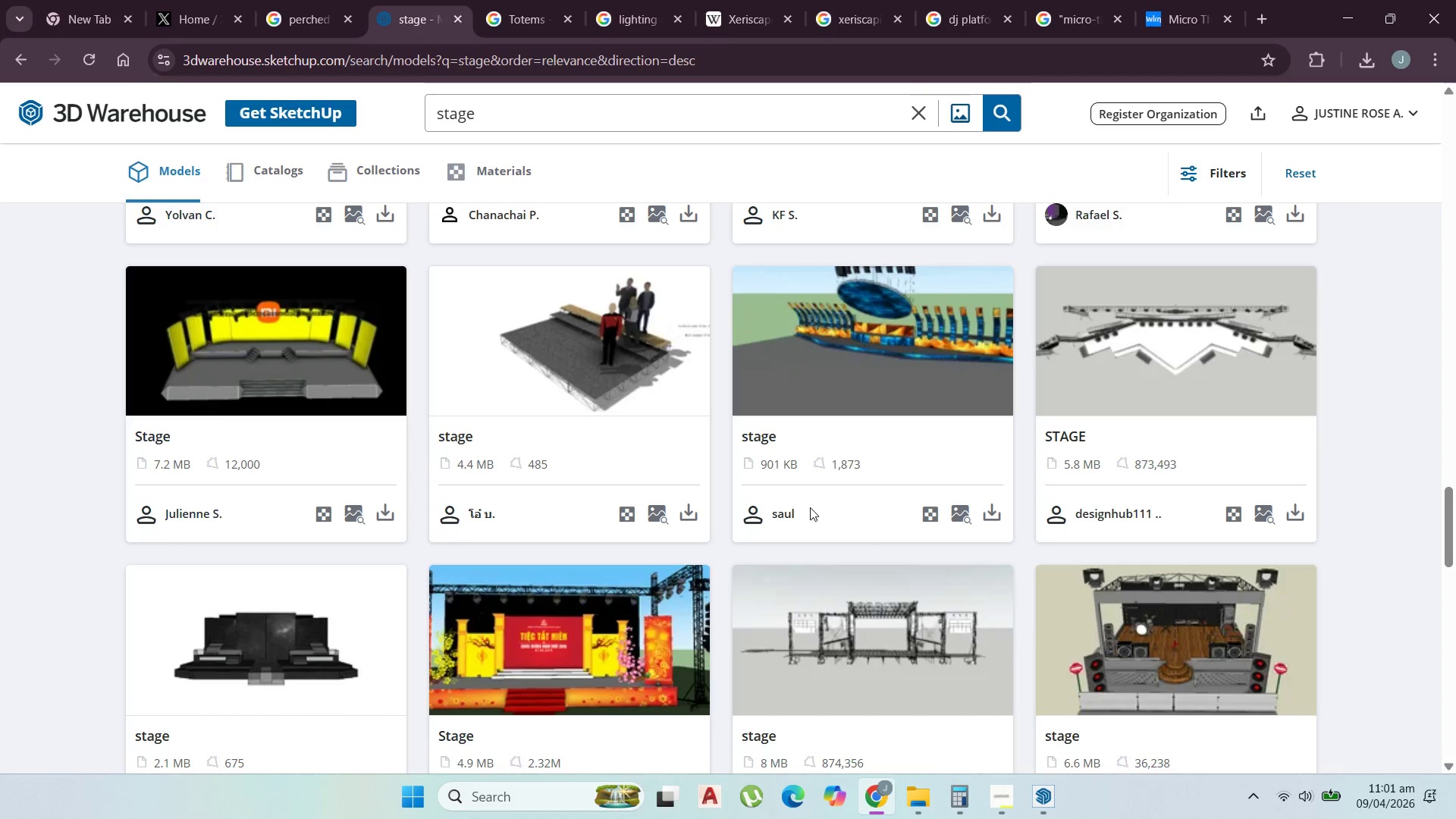 
scroll: coordinate [573, 275], scroll_direction: down, amount: 2.0
 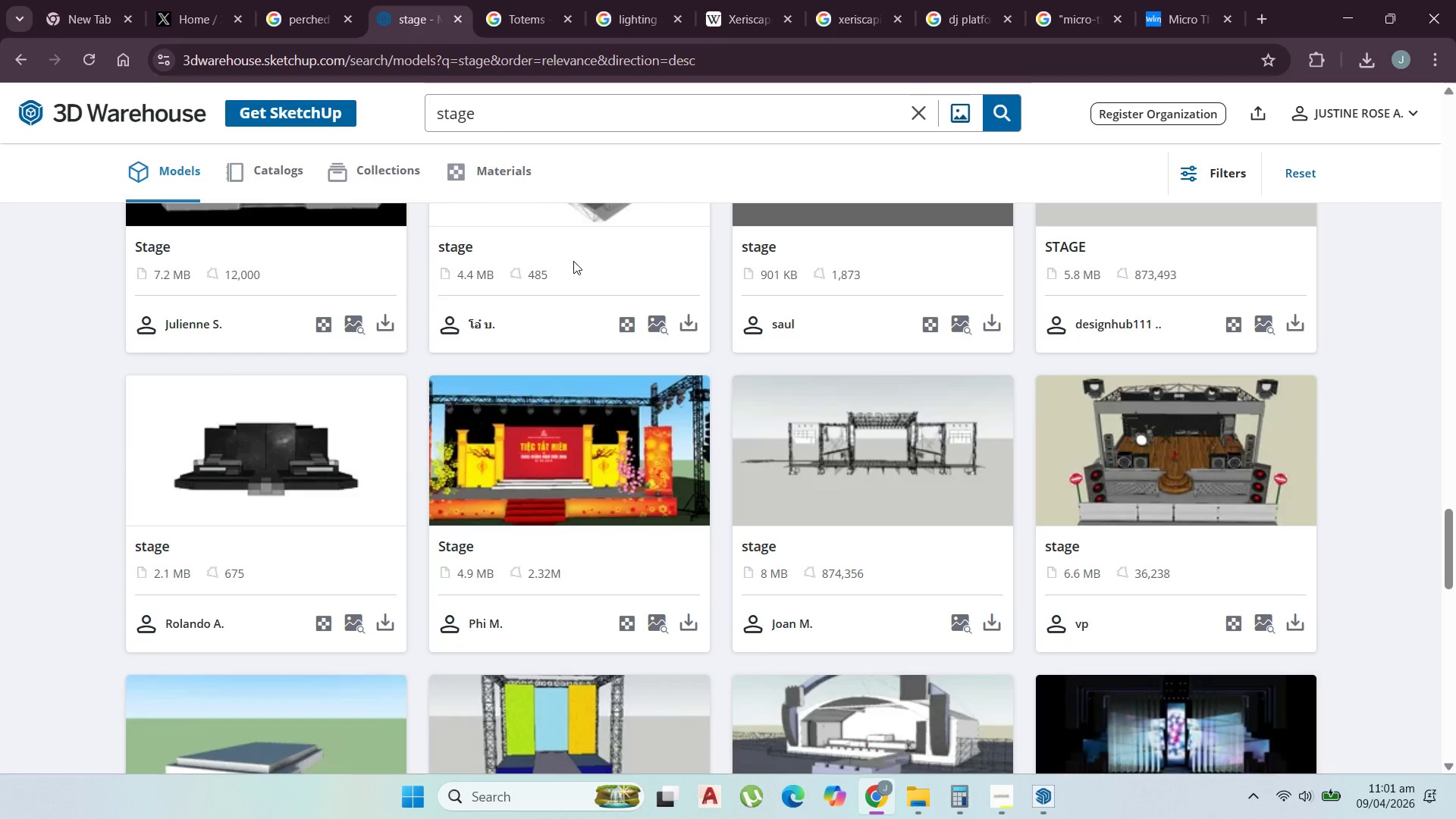 
scroll: coordinate [573, 261], scroll_direction: up, amount: 2.0
 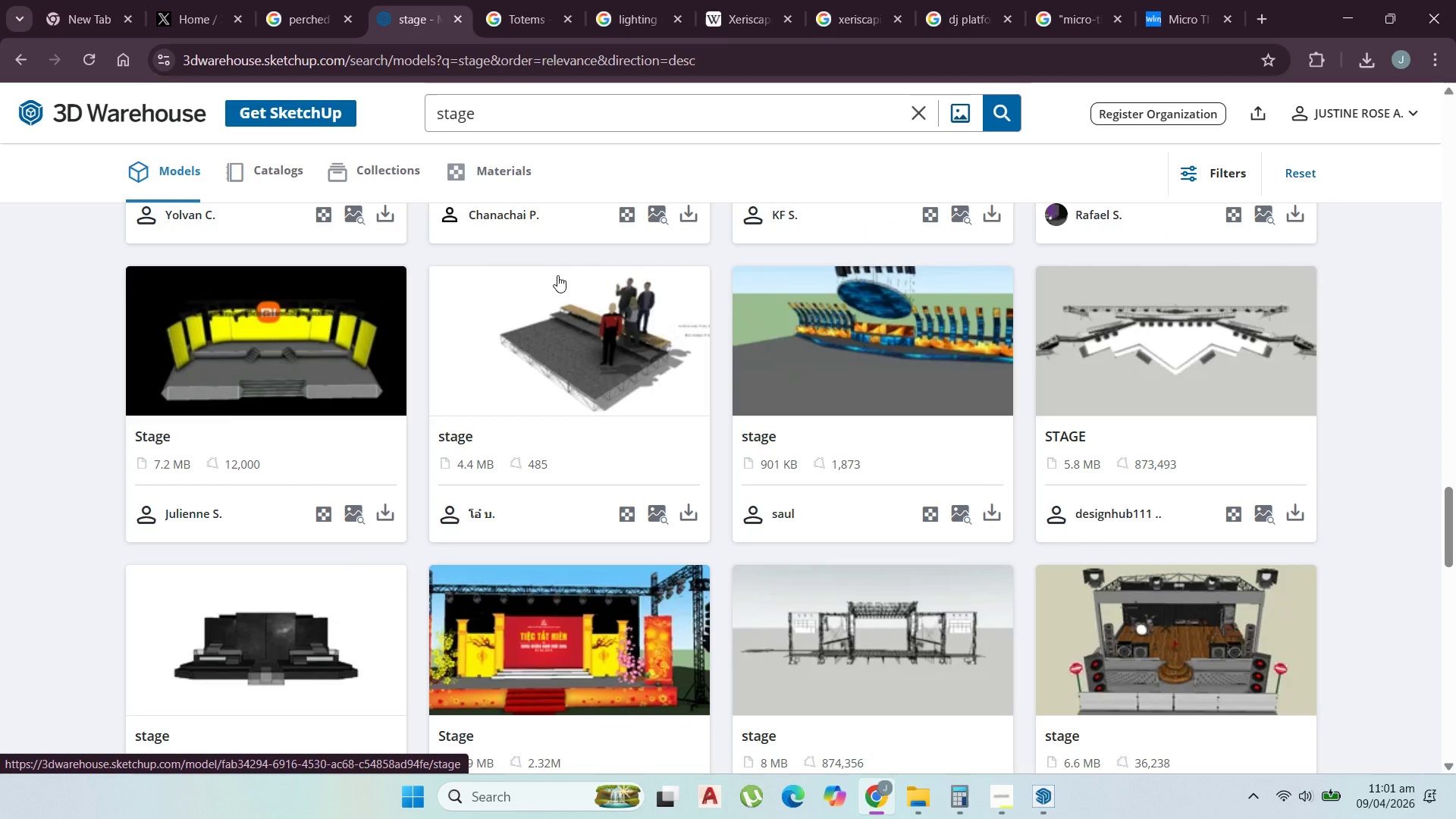 
scroll: coordinate [516, 394], scroll_direction: down, amount: 8.0
 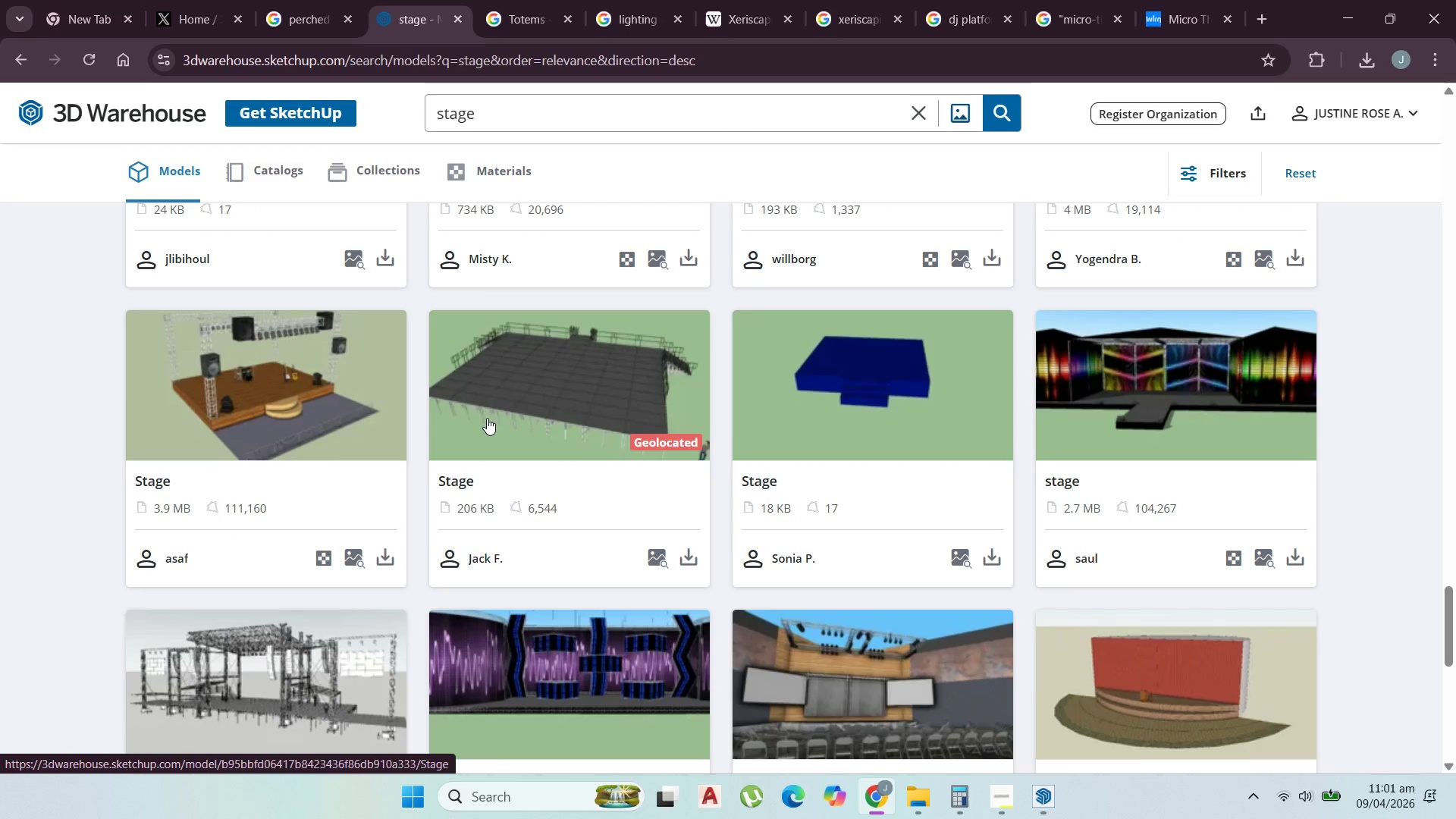 
wait(7.38)
 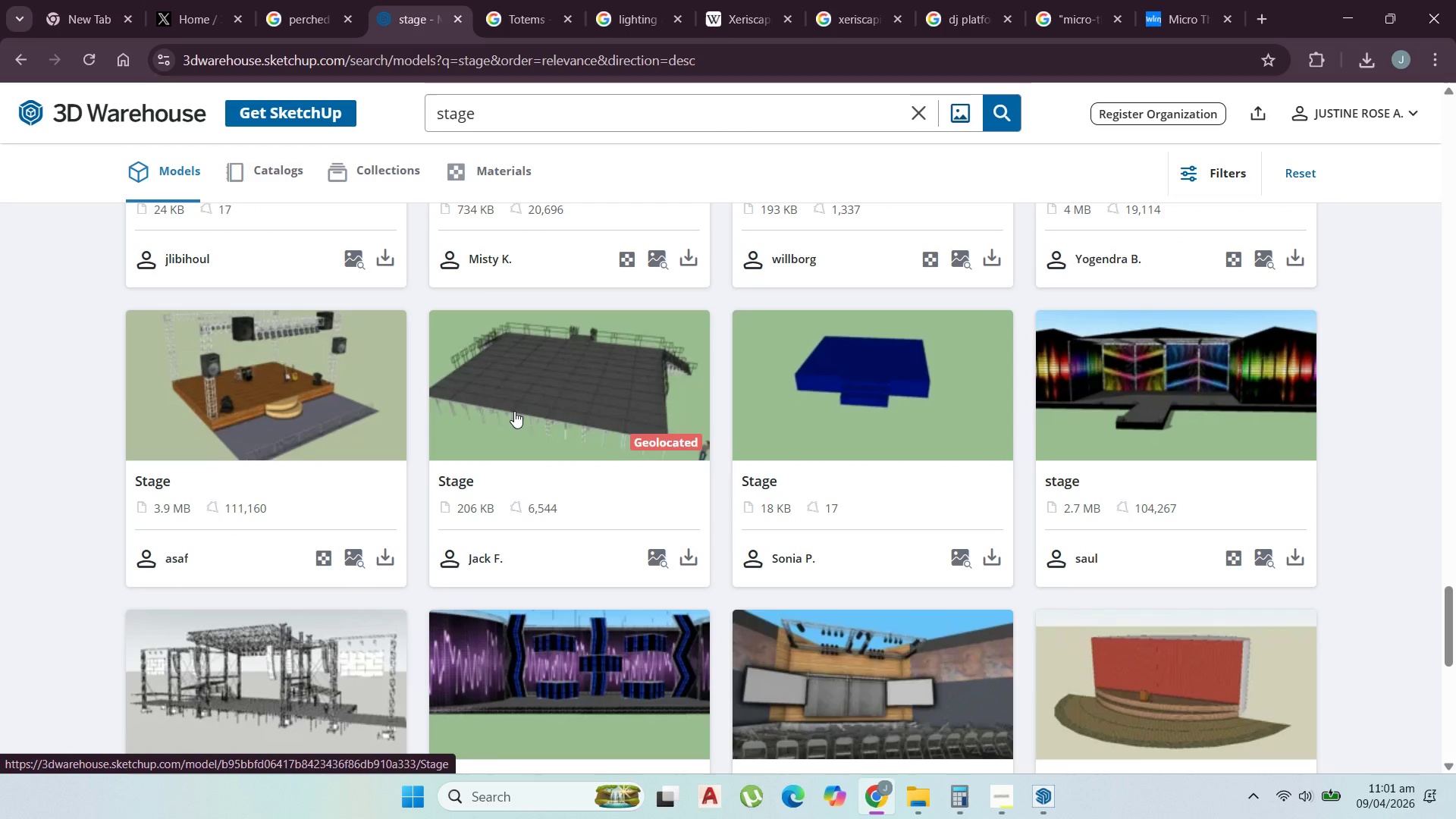 
scroll: coordinate [661, 560], scroll_direction: down, amount: 14.0
 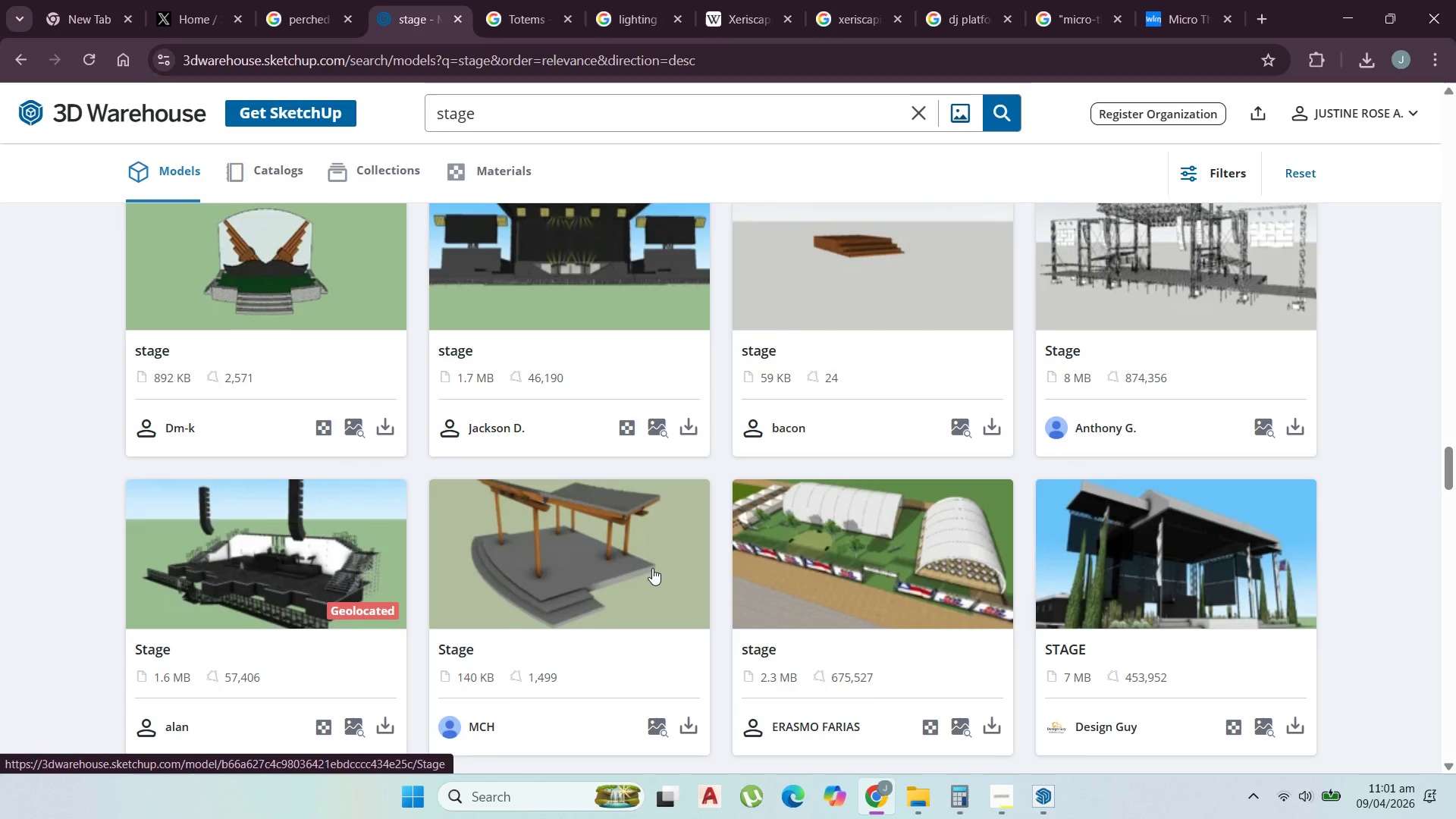 
scroll: coordinate [656, 550], scroll_direction: down, amount: 15.0
 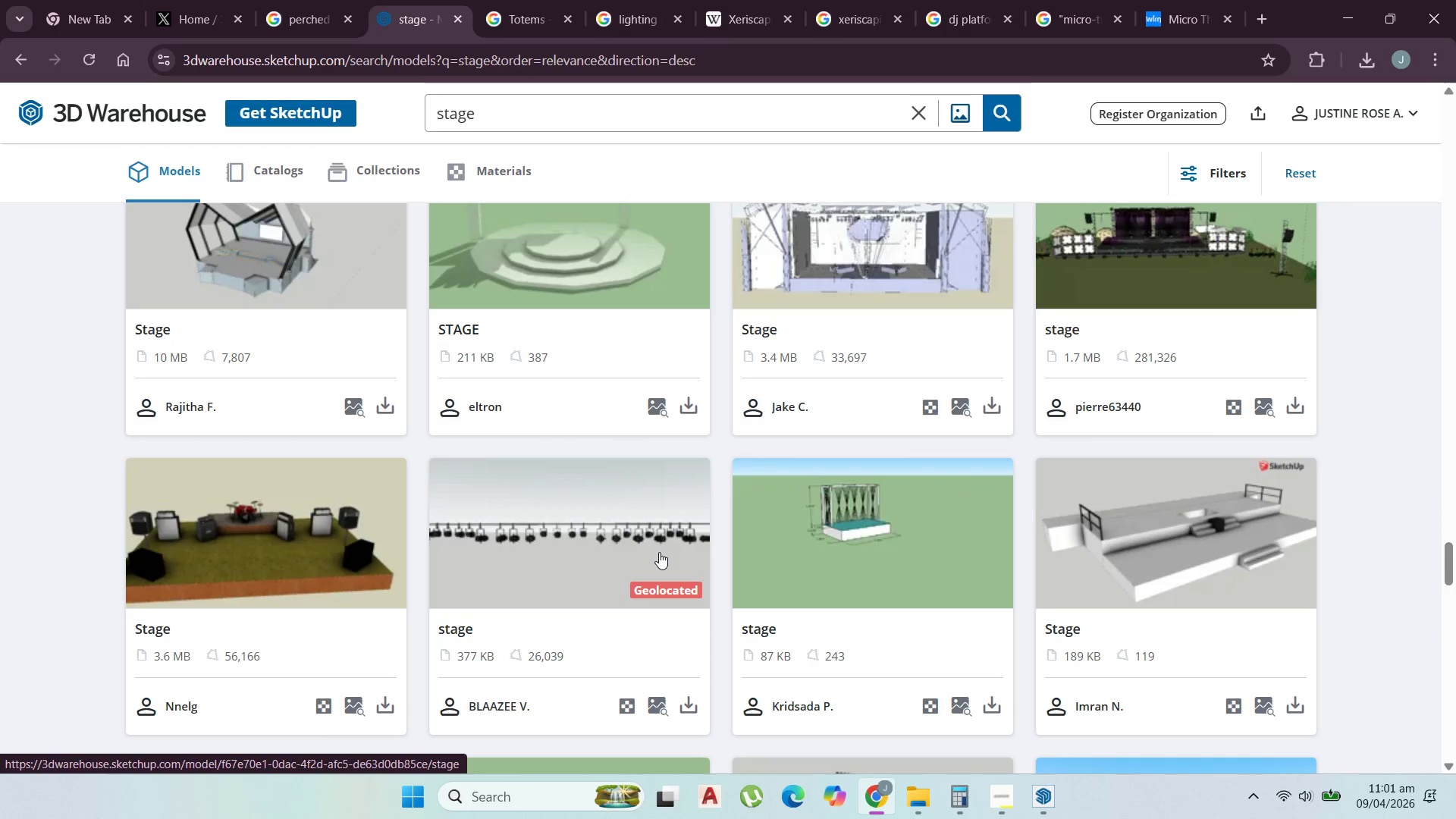 
scroll: coordinate [408, 528], scroll_direction: down, amount: 15.0
 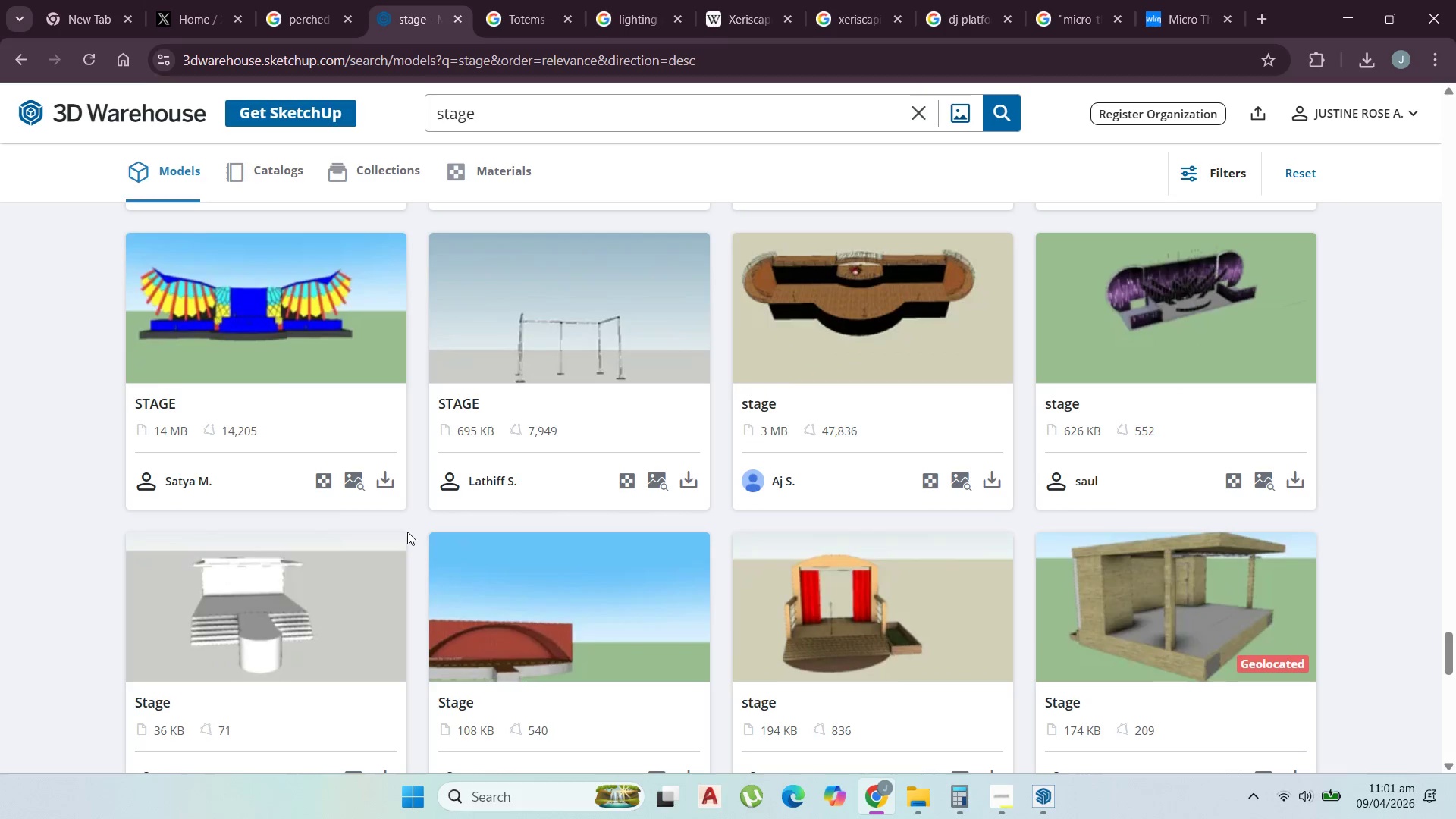 
scroll: coordinate [404, 541], scroll_direction: down, amount: 9.0
 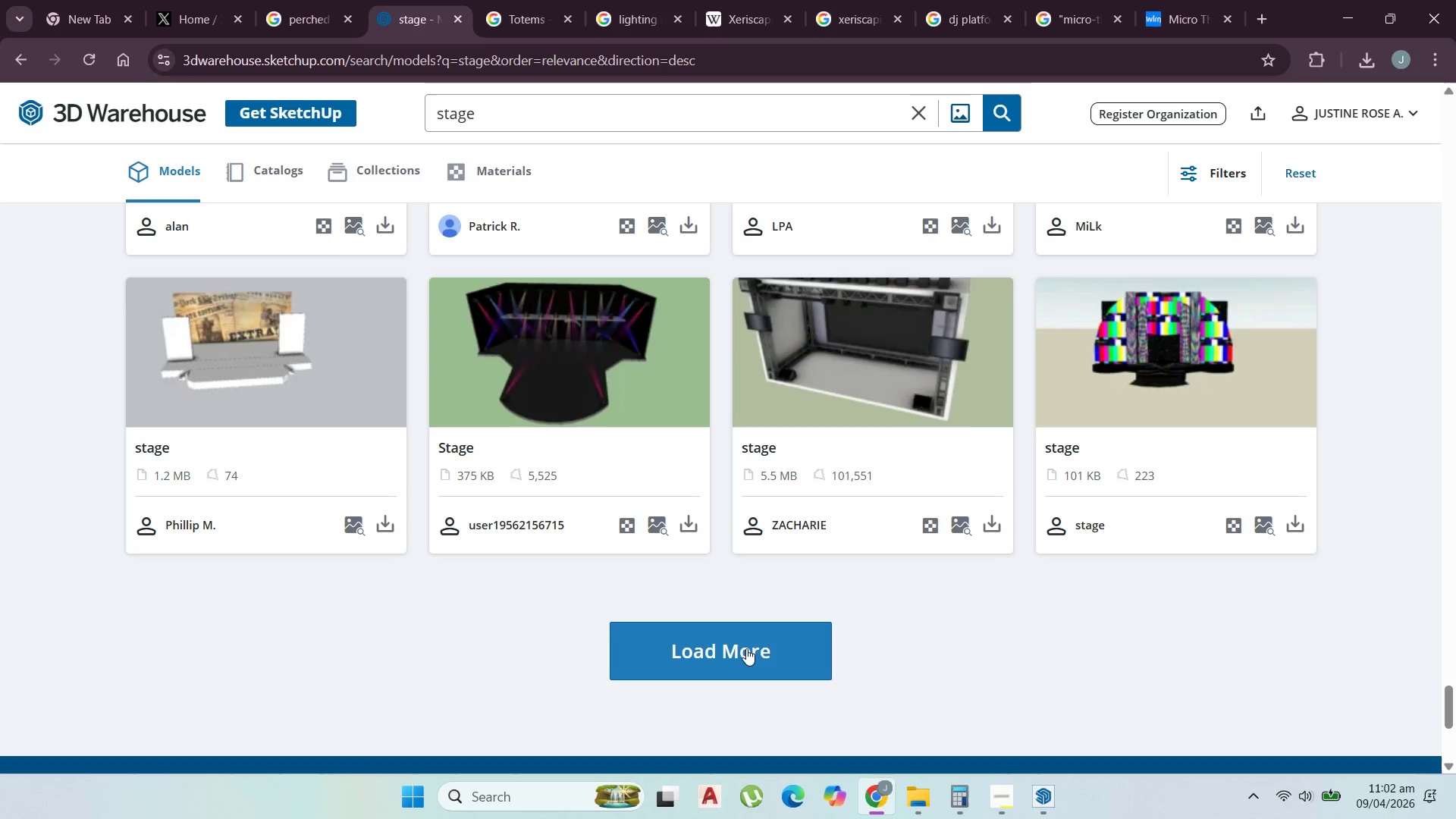 
left_click([754, 623])
 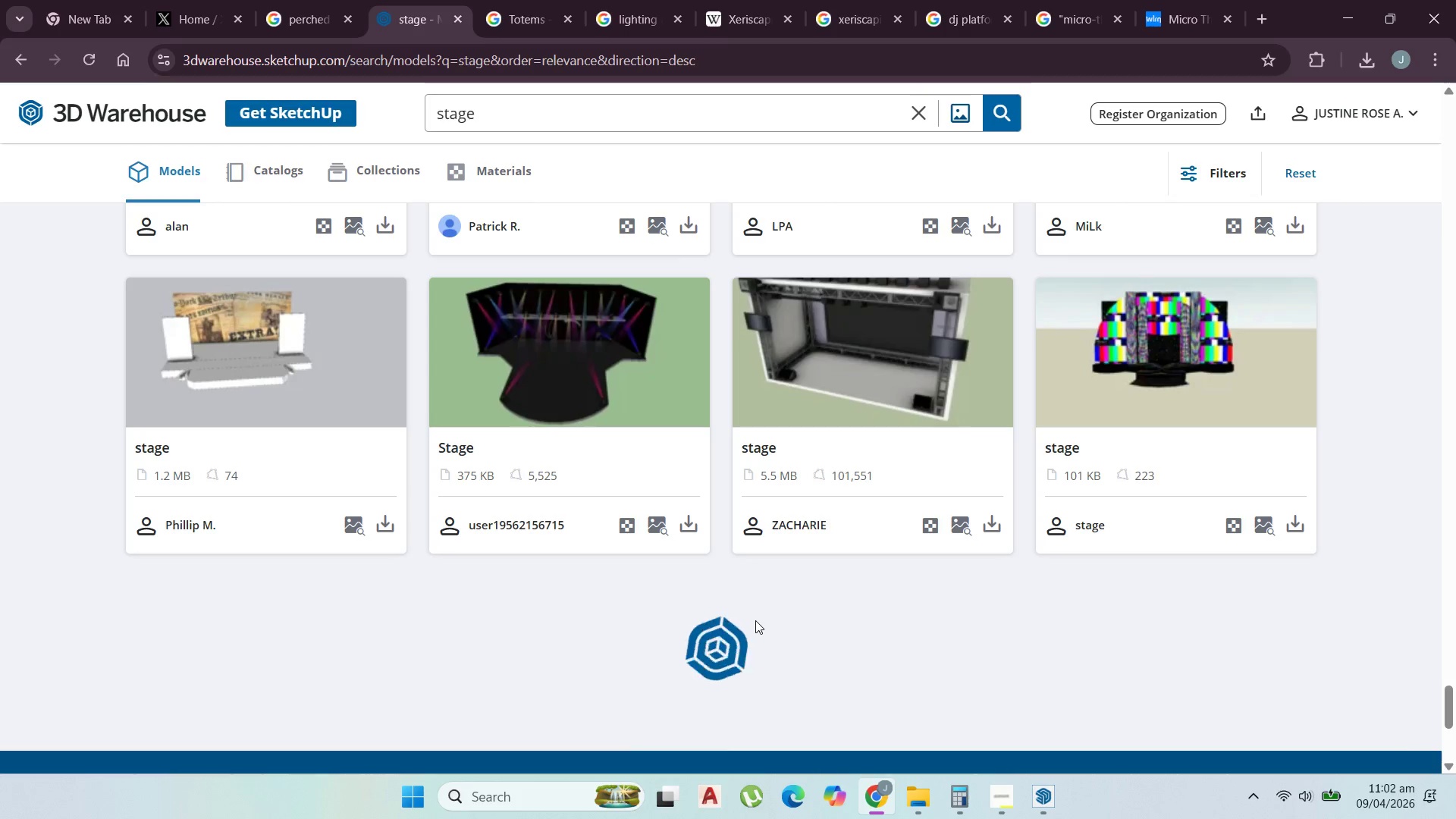 
mouse_move([737, 599])
 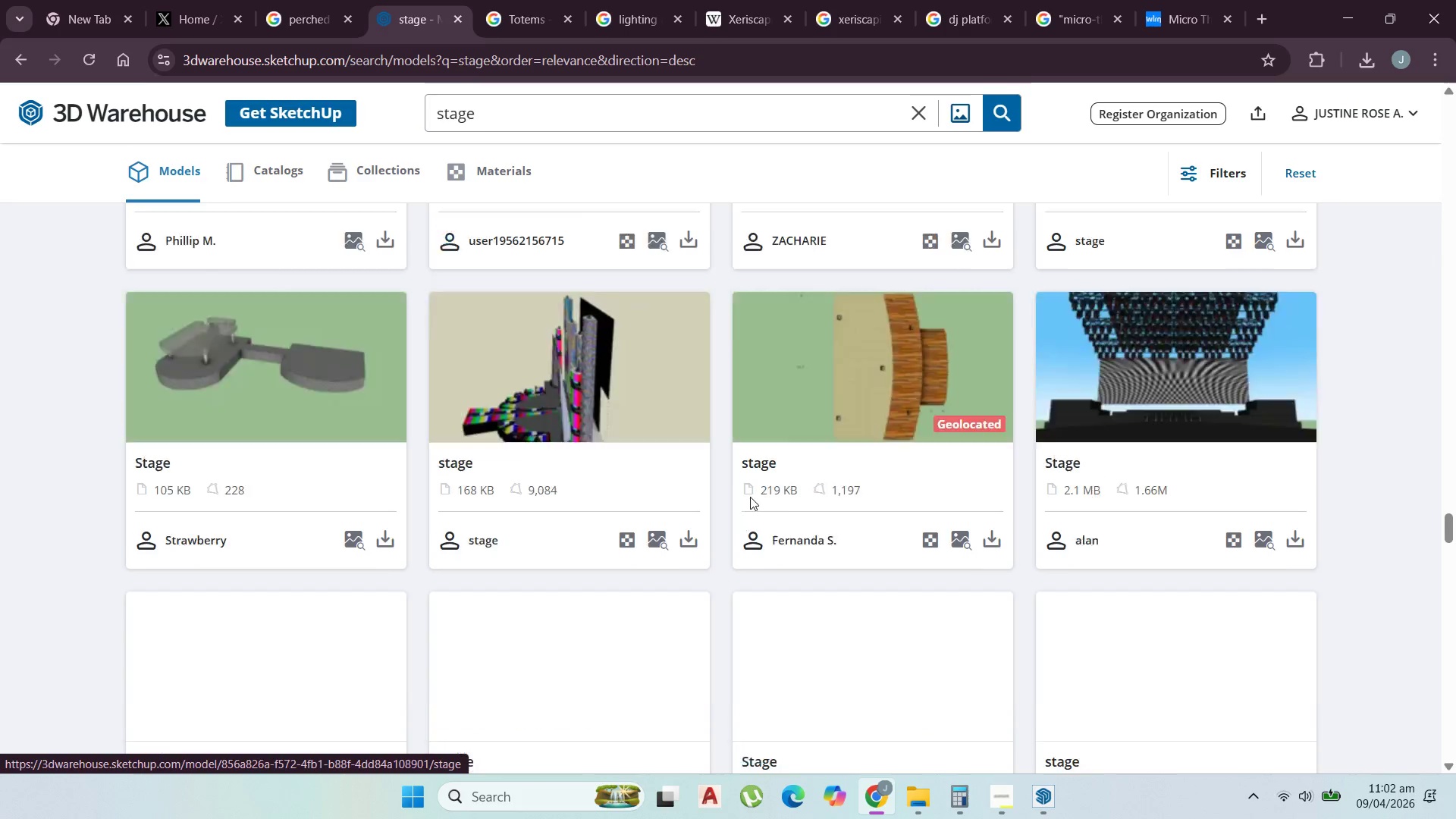 
scroll: coordinate [626, 430], scroll_direction: down, amount: 13.0
 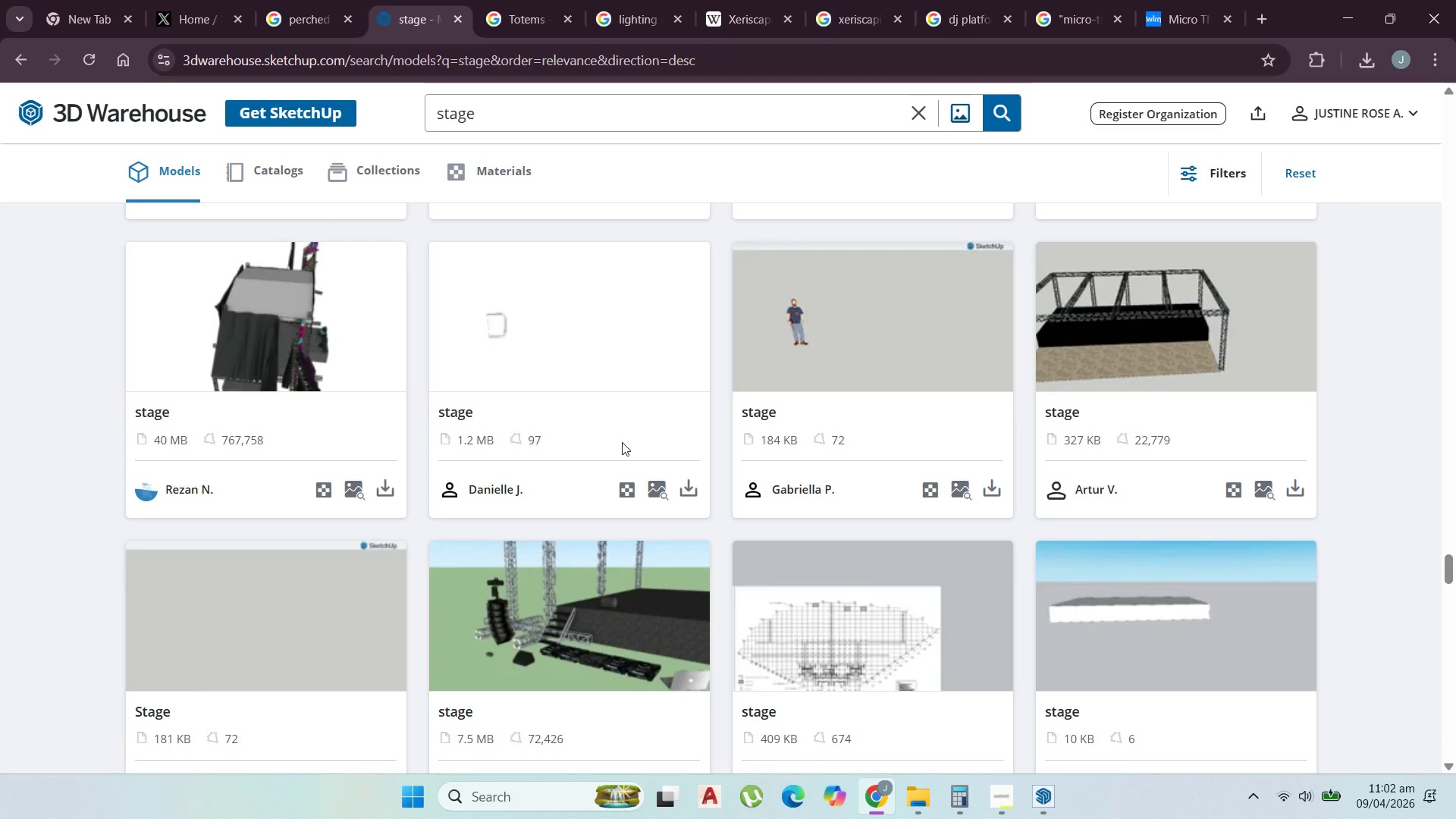 
mouse_move([594, 485])
 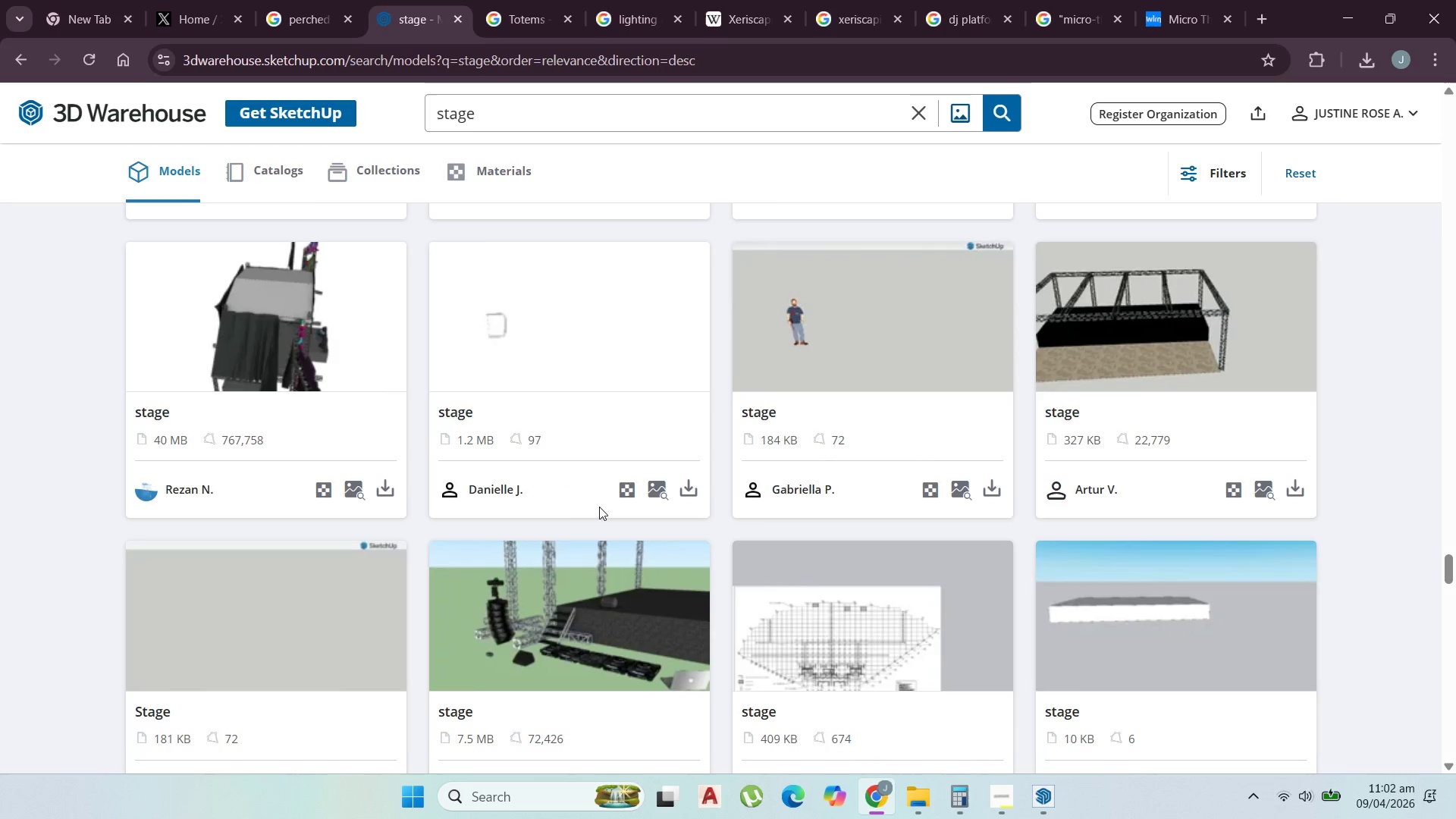 
scroll: coordinate [708, 746], scroll_direction: down, amount: 10.0
 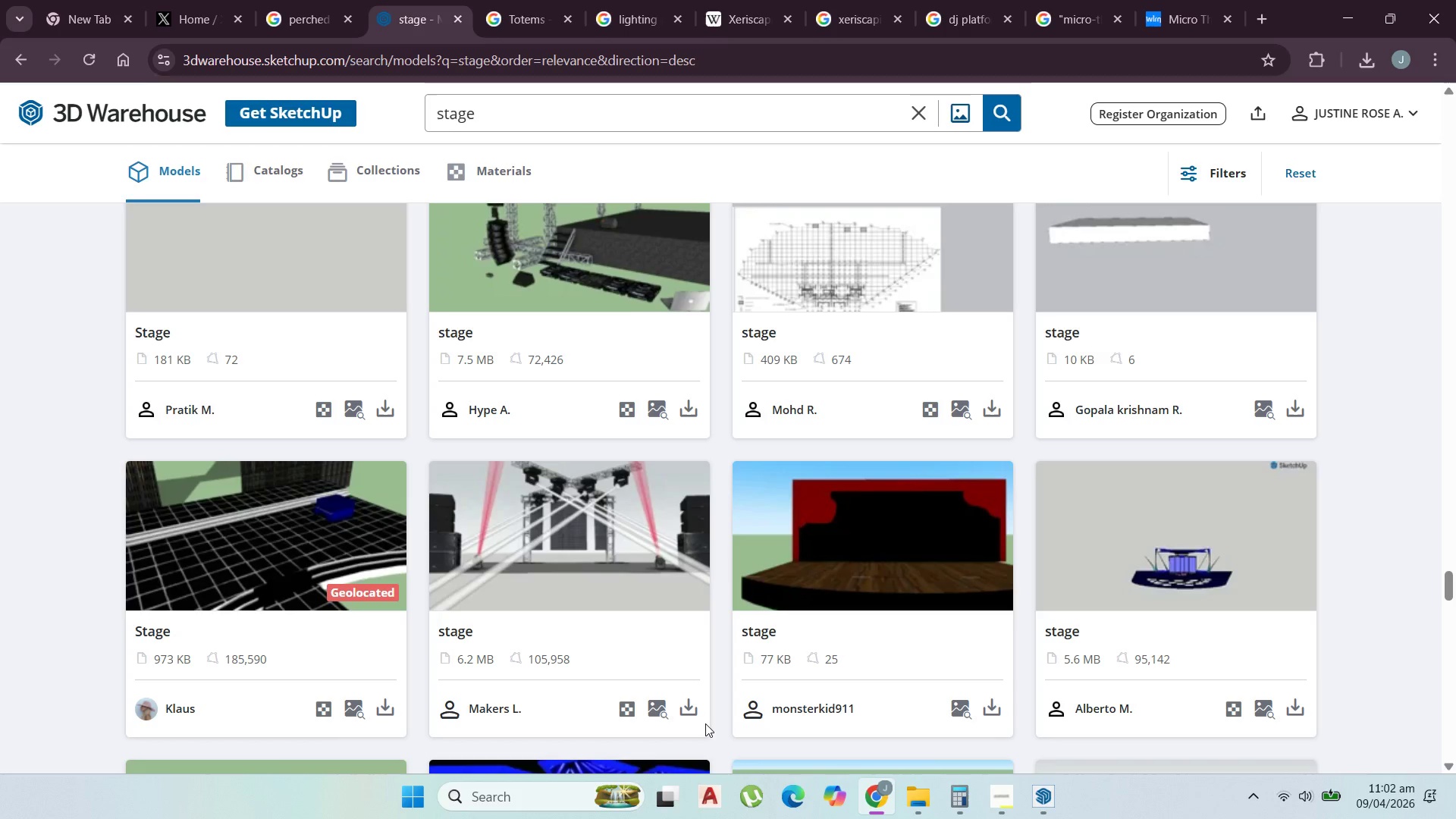 
wait(5.04)
 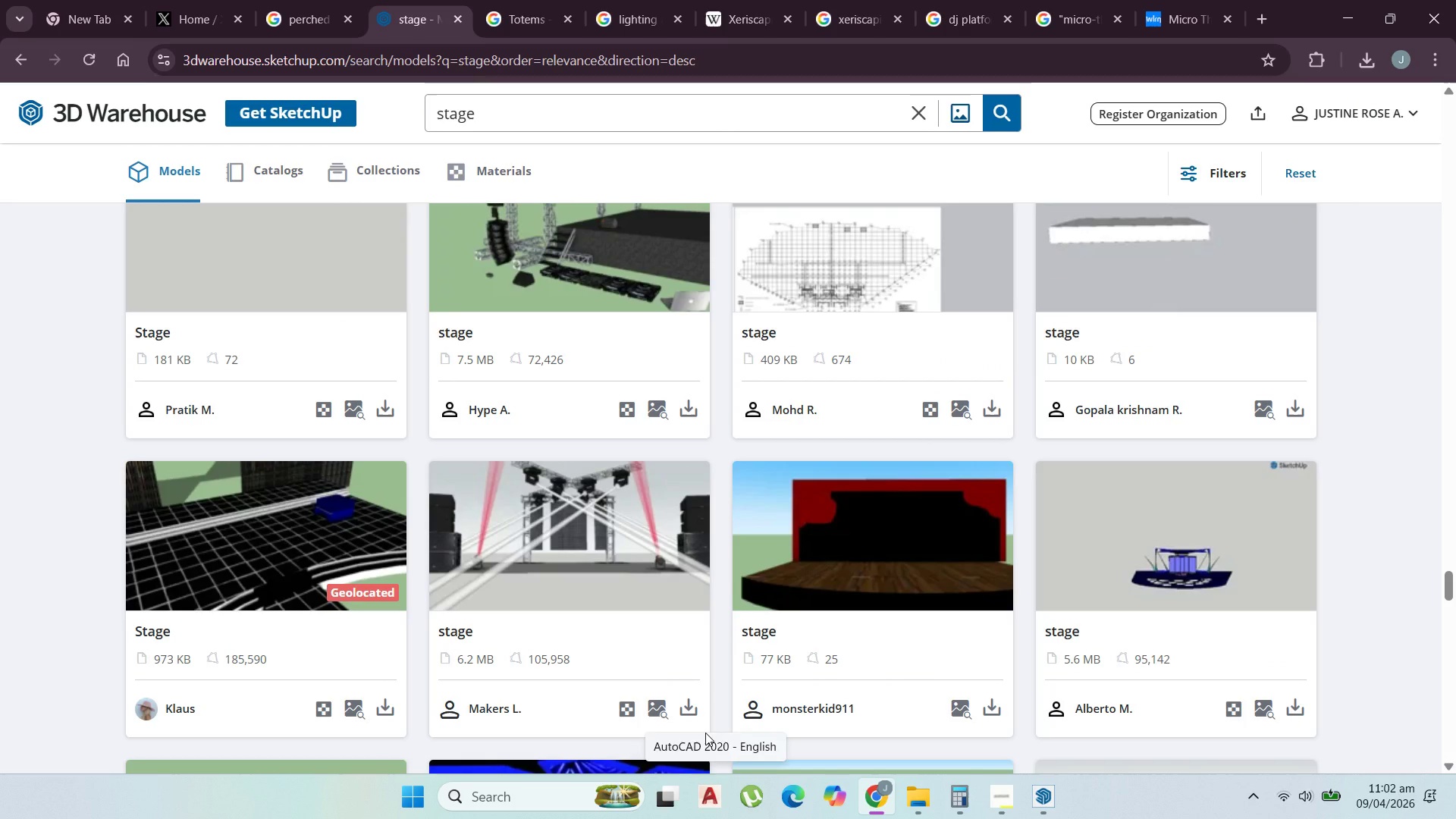 
scroll: coordinate [742, 554], scroll_direction: down, amount: 30.0
 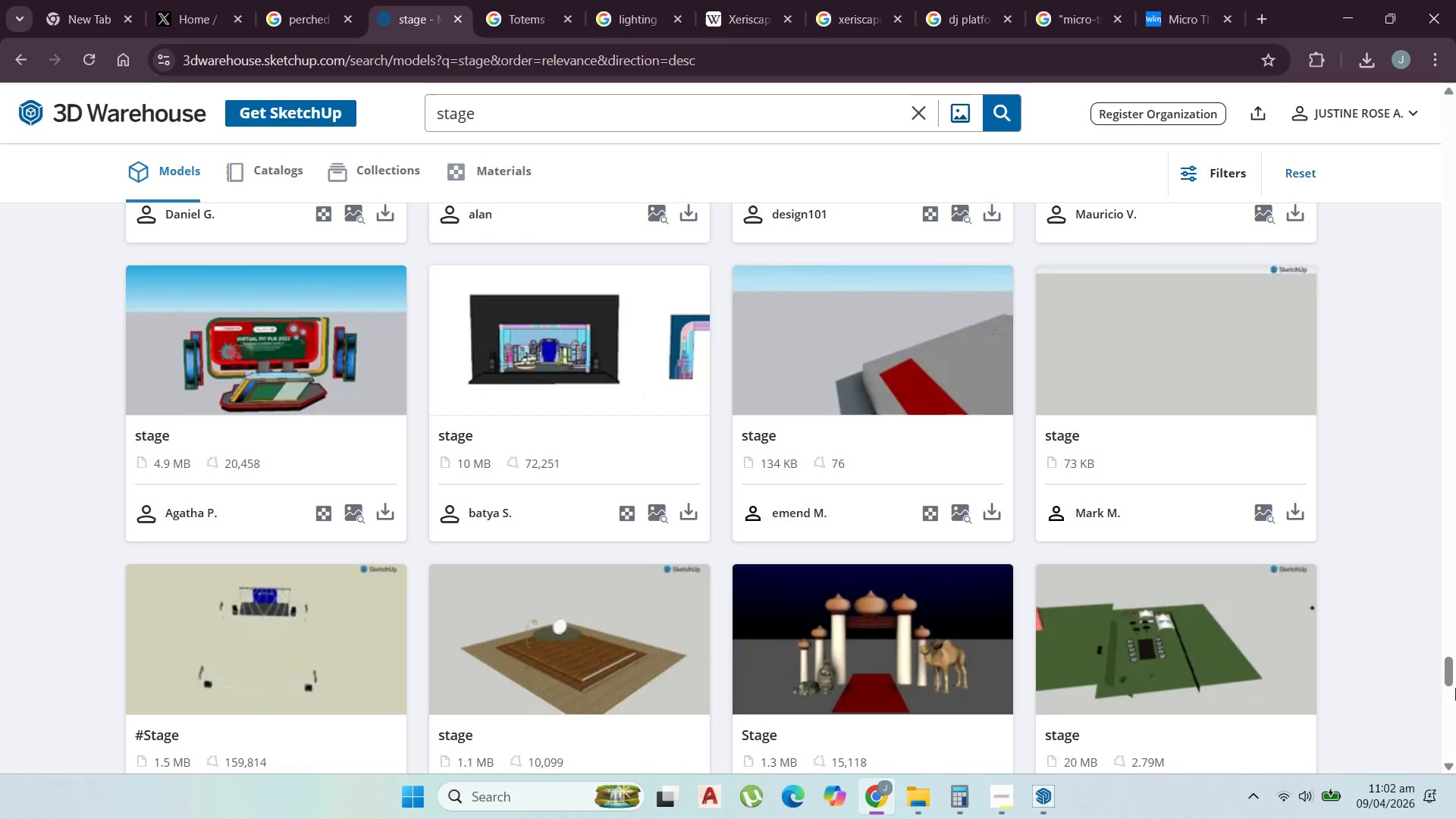 
left_click_drag(start_coordinate=[1448, 670], to_coordinate=[1442, 87])
 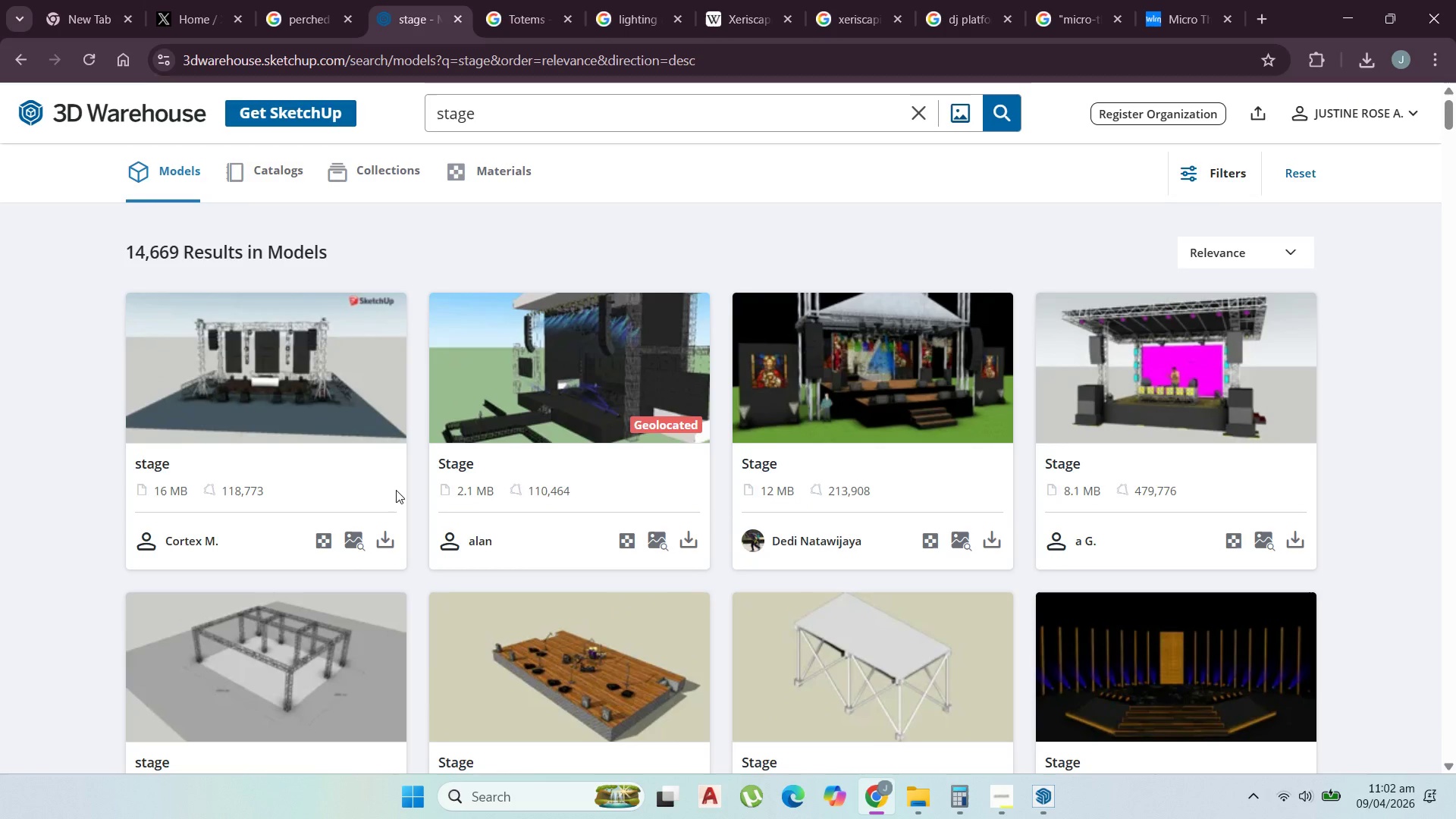 
left_click([1348, 10])
 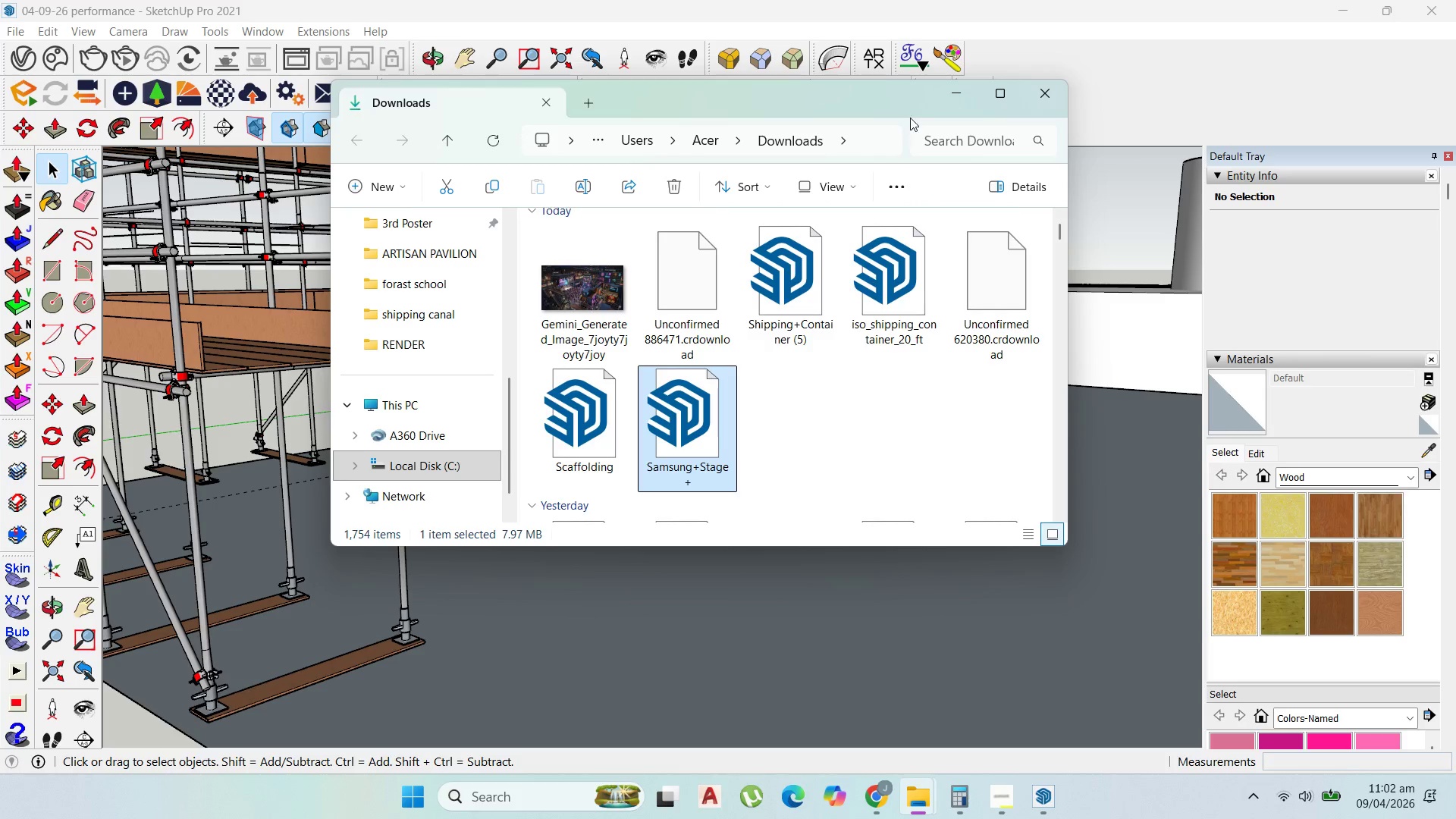 
left_click([949, 93])
 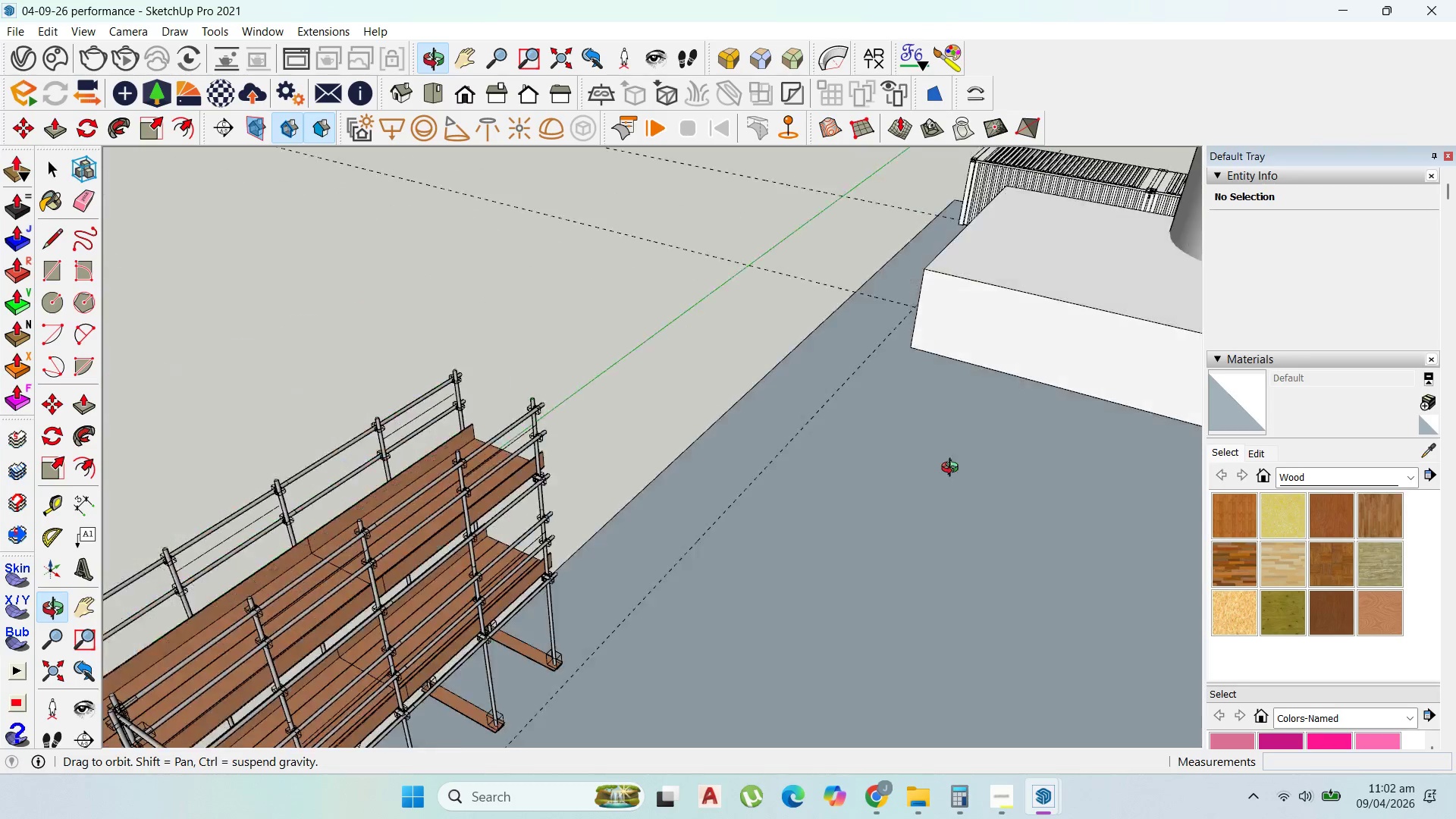 
double_click([1030, 289])
 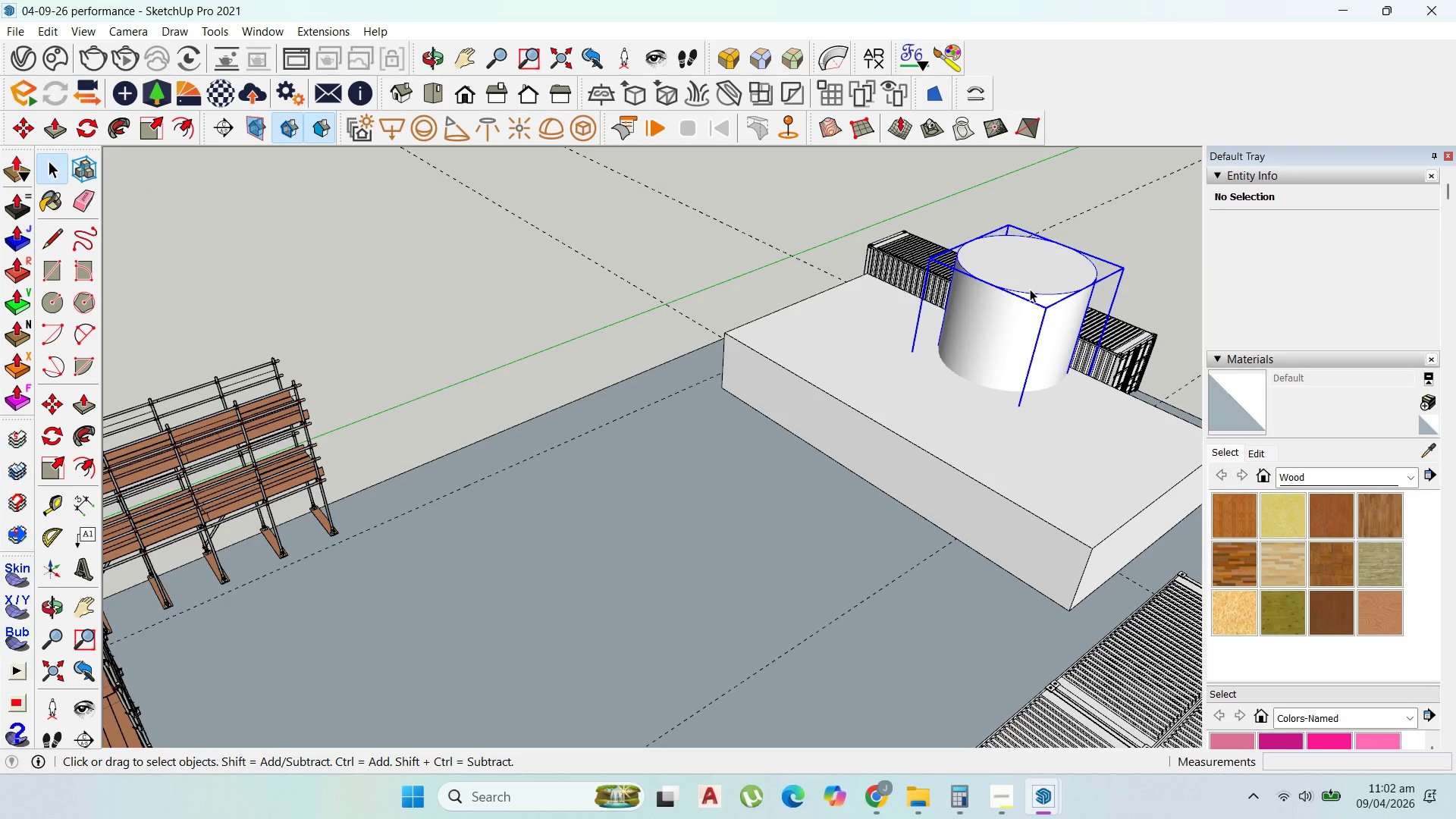 
scroll: coordinate [952, 291], scroll_direction: down, amount: 7.0
 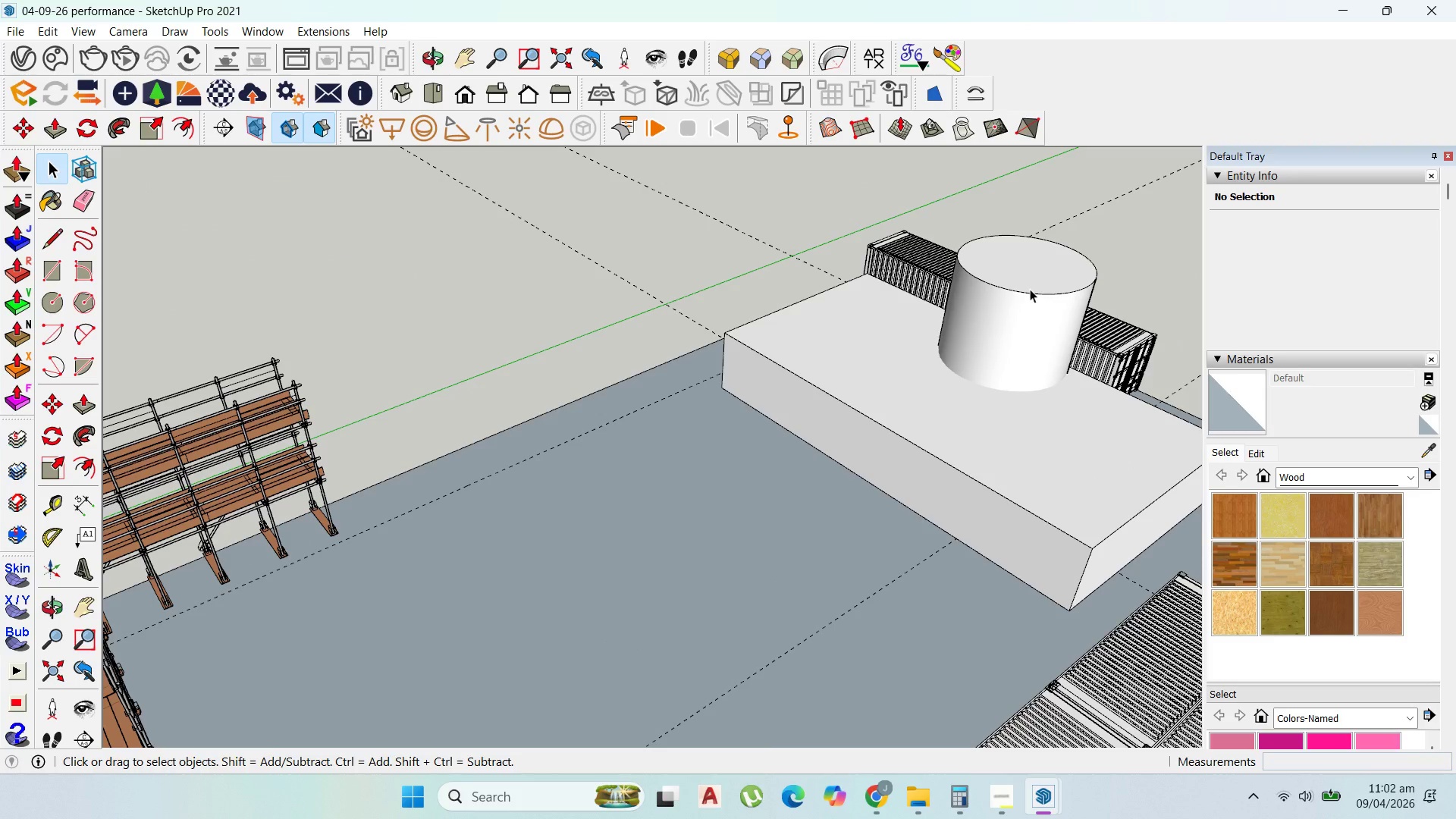 
triple_click([1030, 289])
 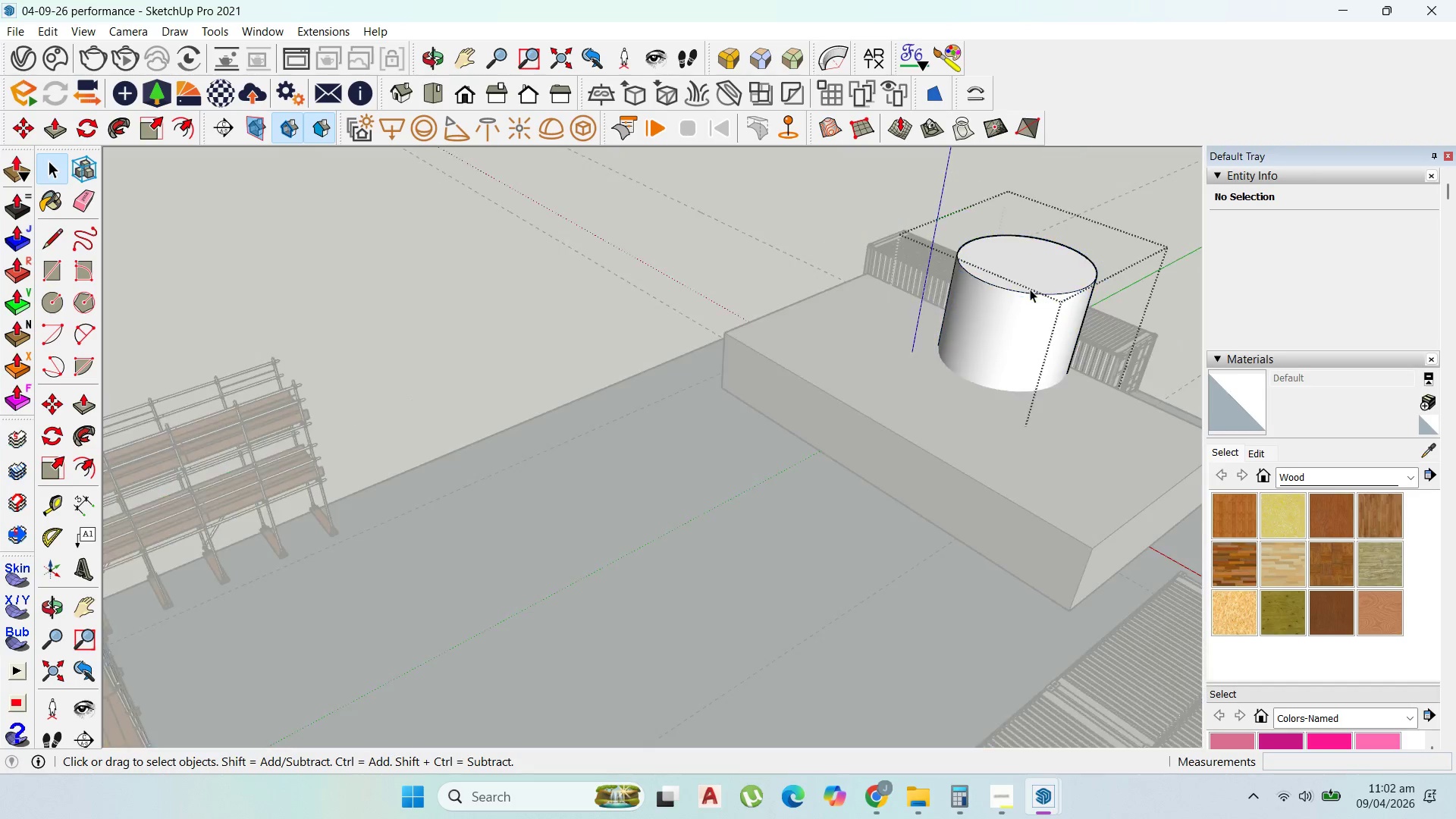 
triple_click([1030, 289])
 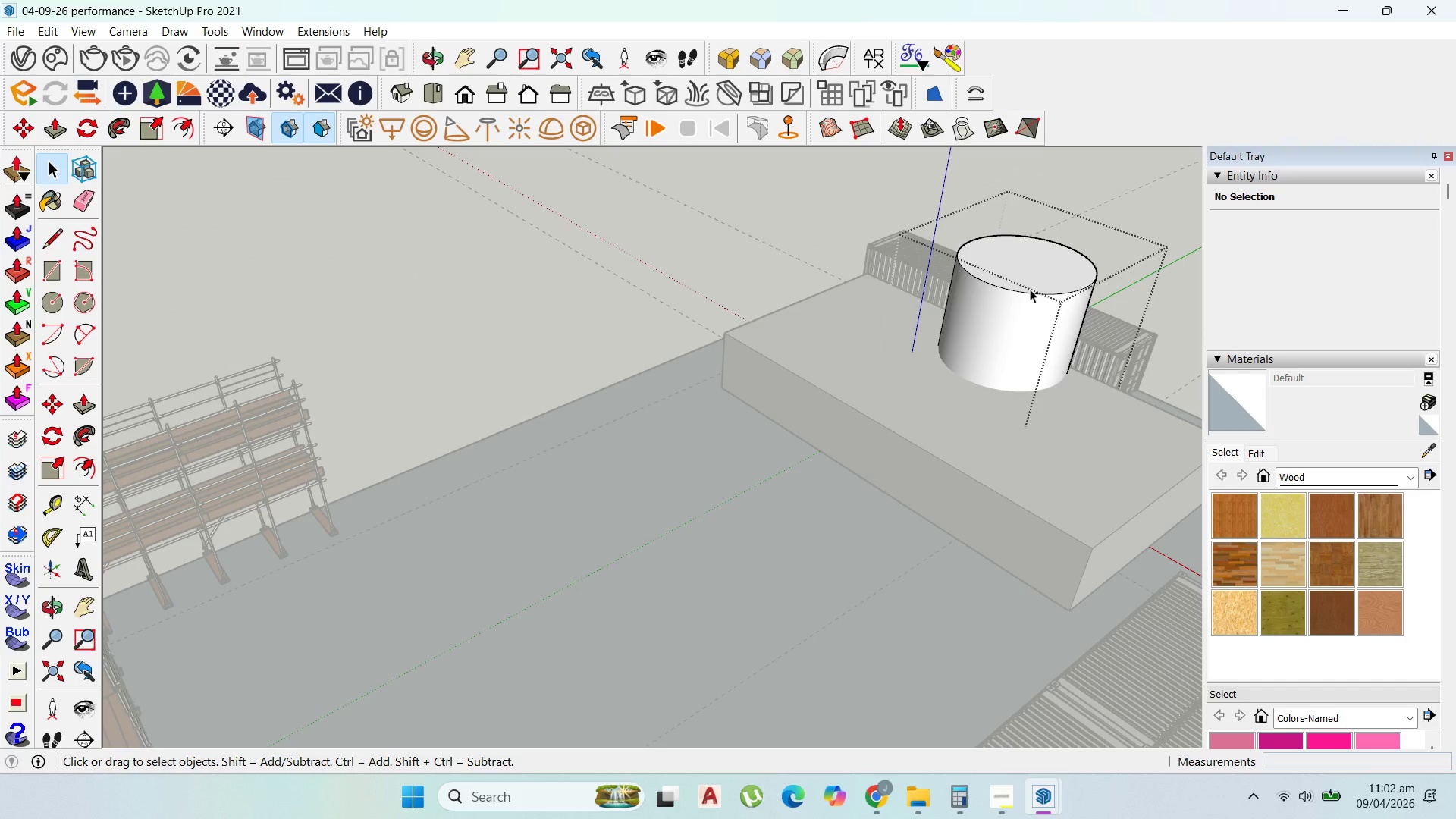 
triple_click([1030, 289])
 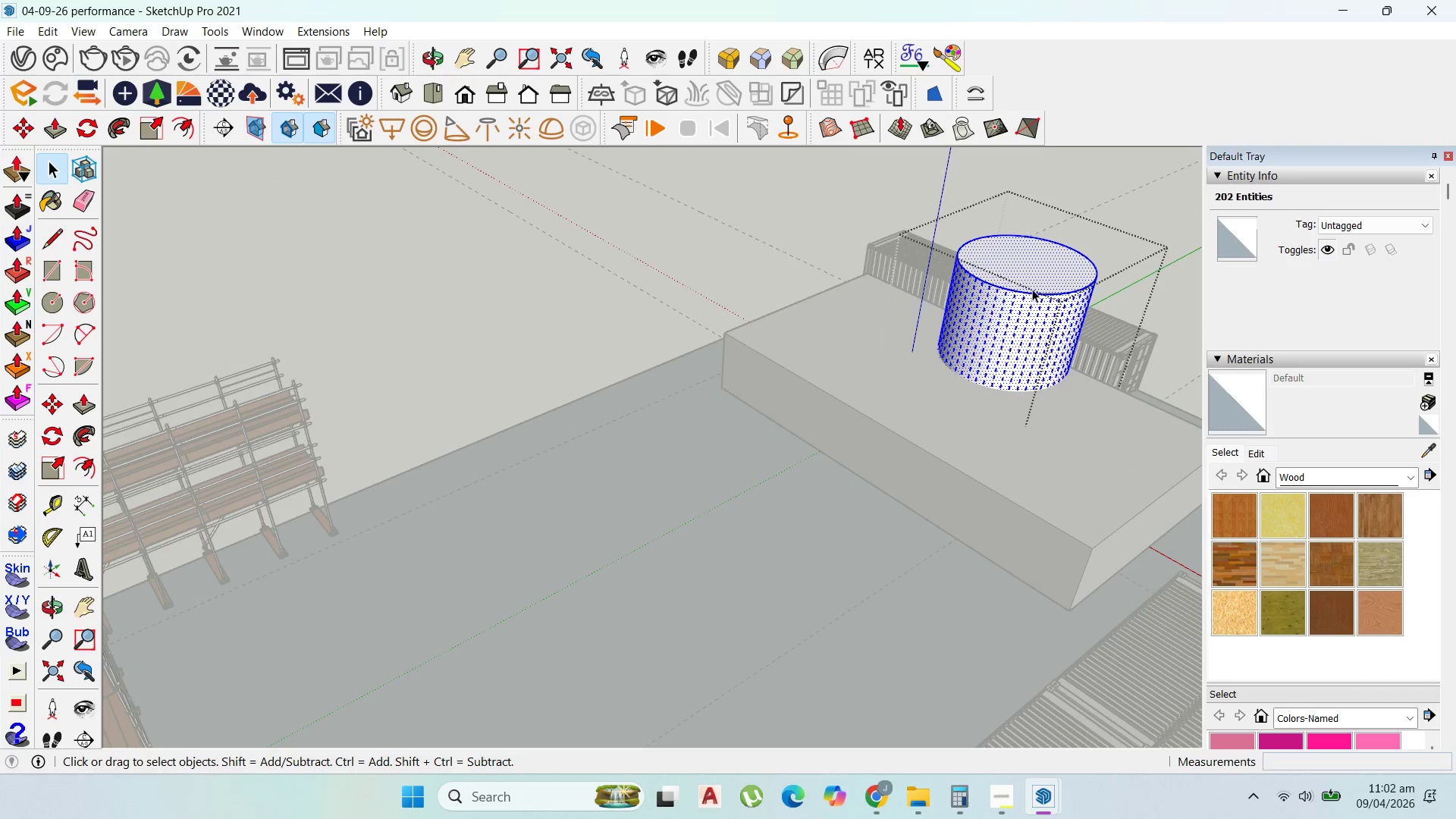 
key(P)
 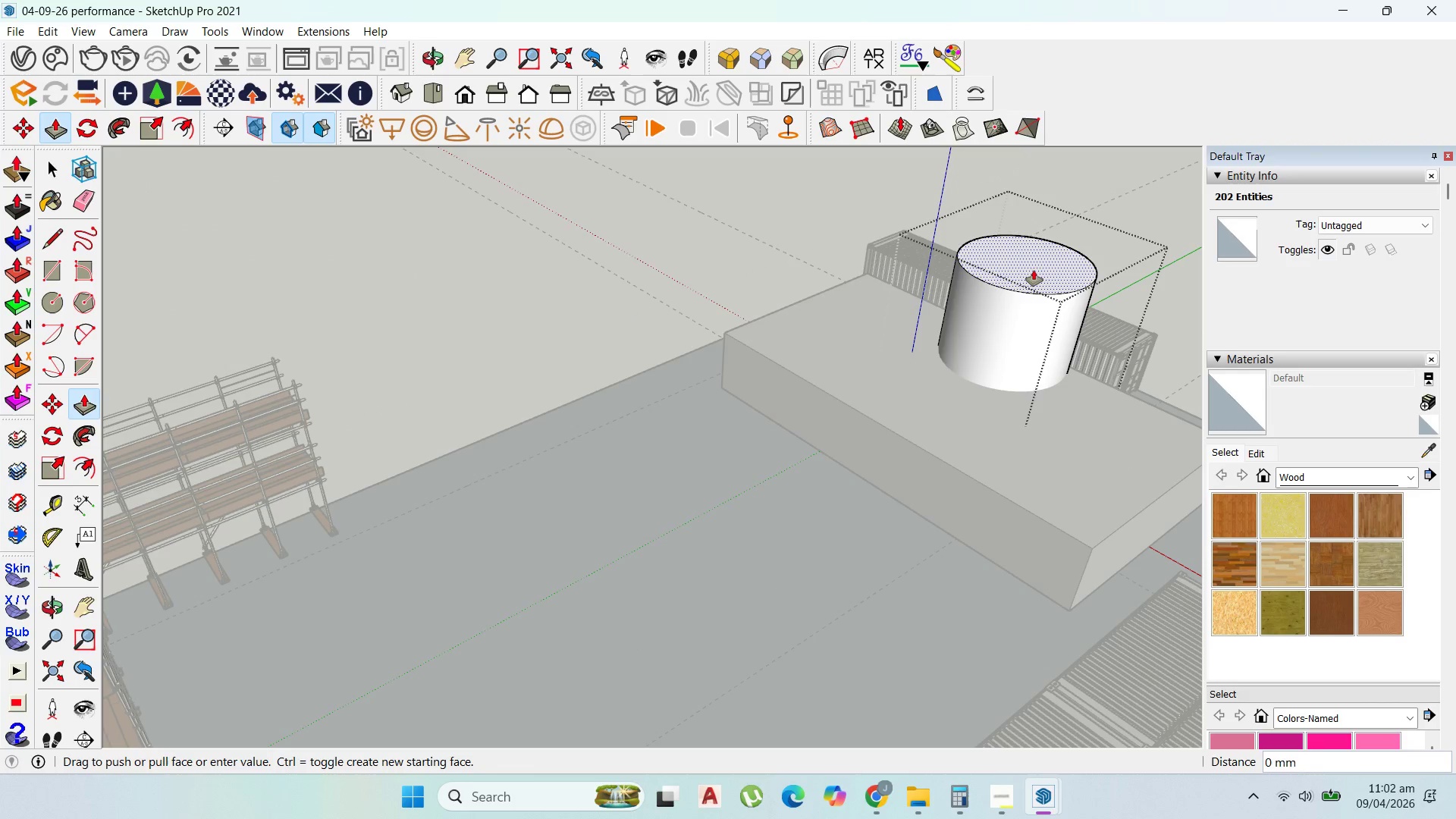 
left_click_drag(start_coordinate=[1034, 270], to_coordinate=[1053, 320])
 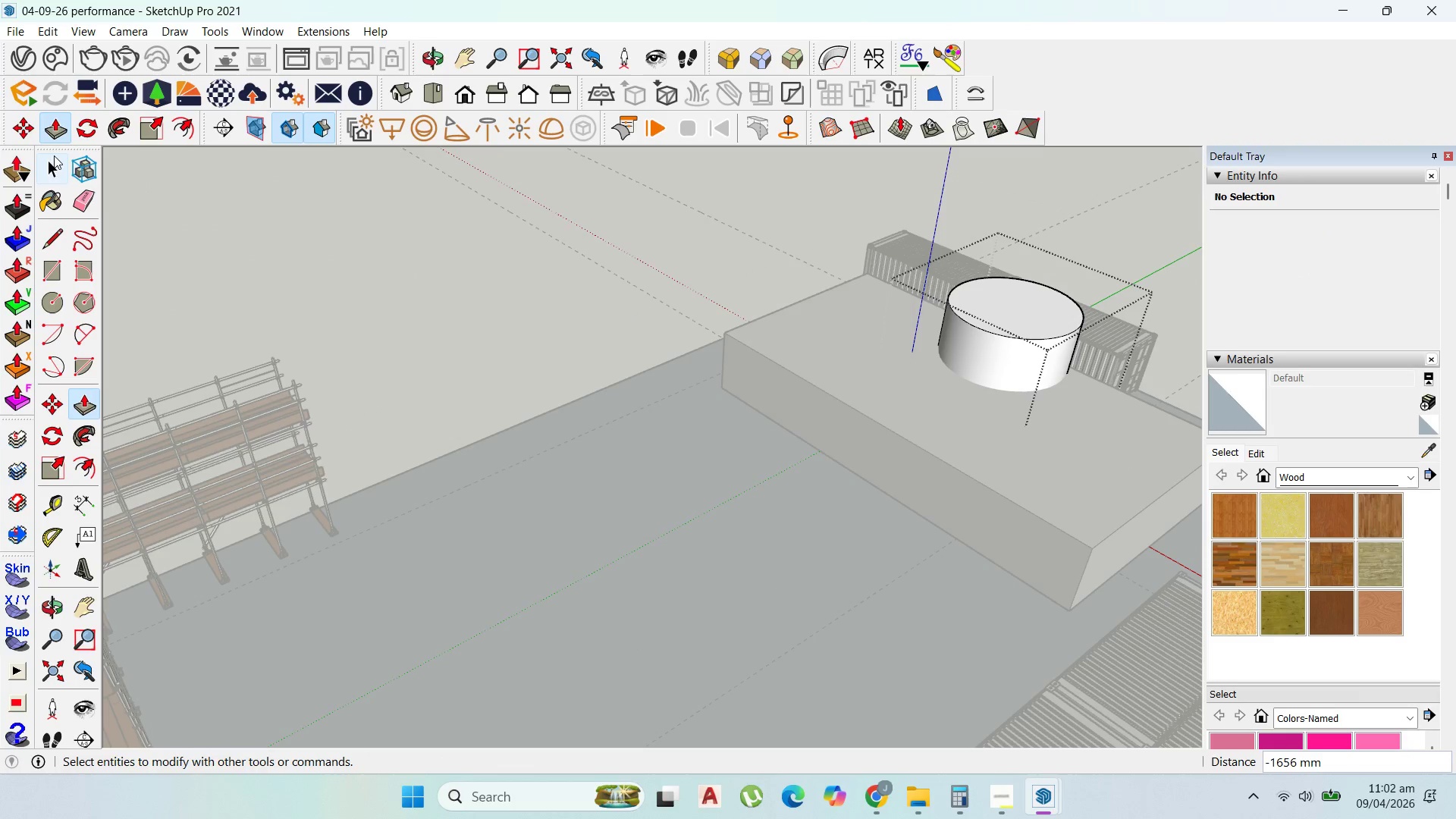 
key(Escape)
 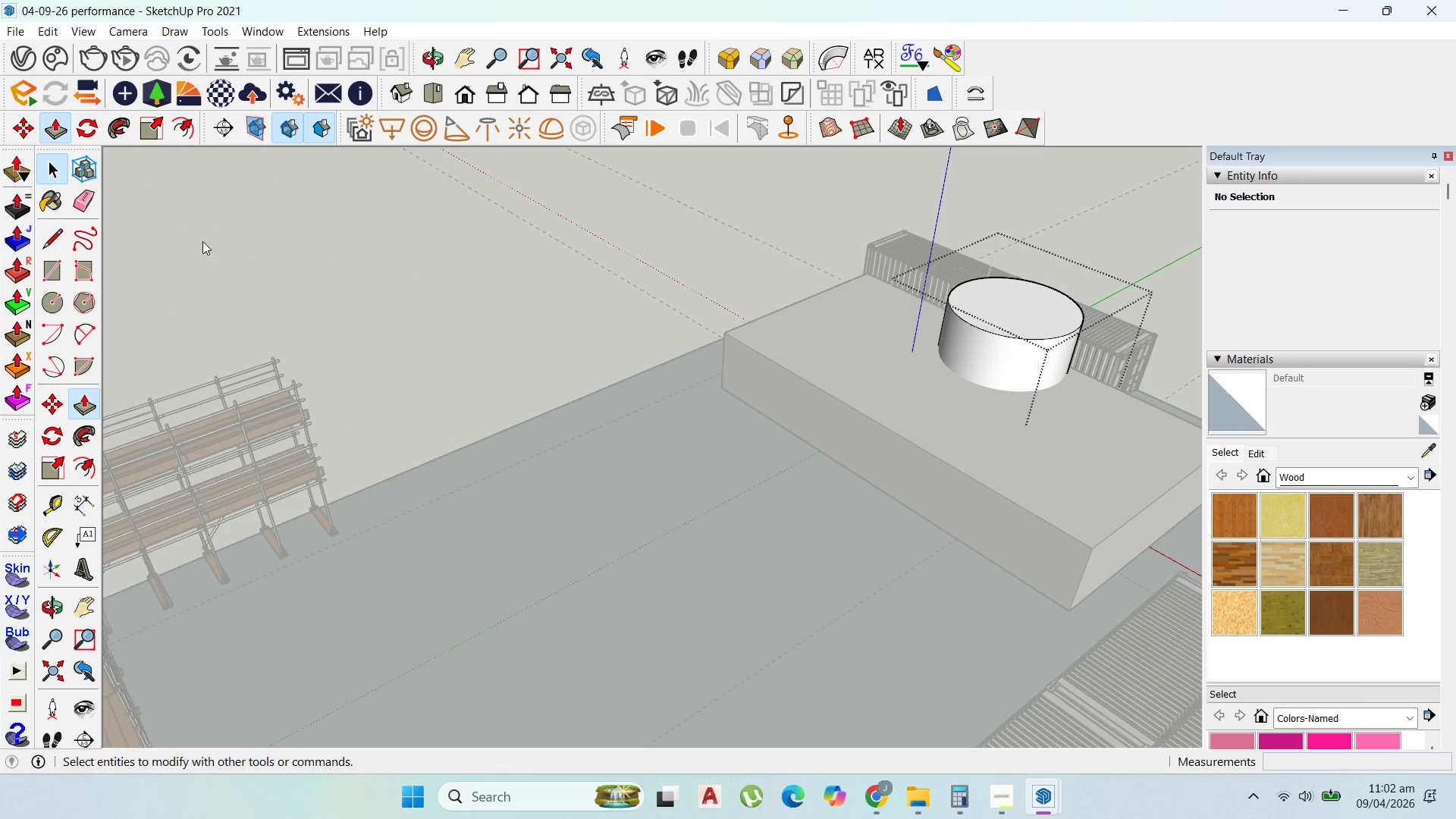 
key(Escape)
 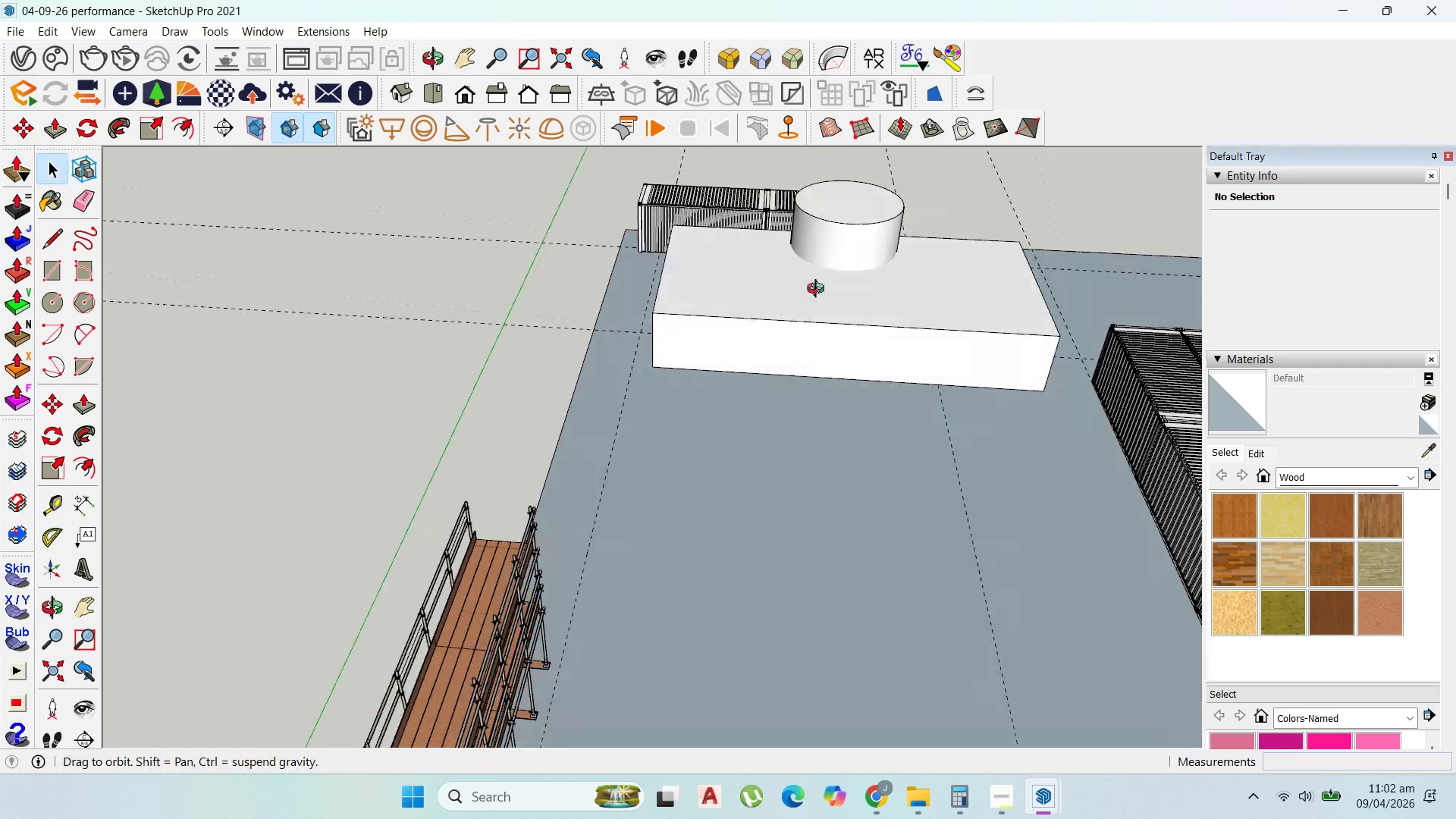 
wait(5.98)
 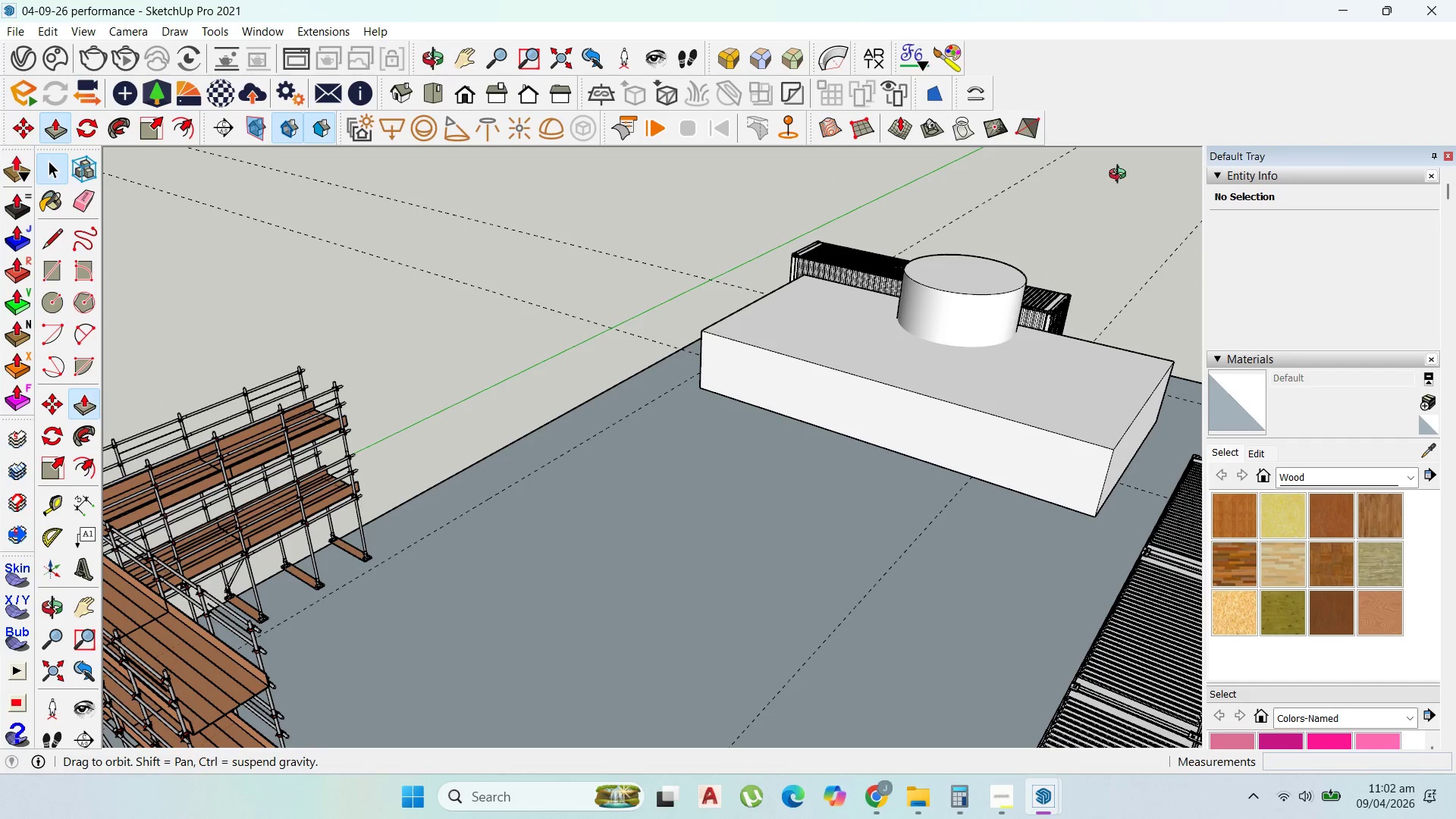 
scroll: coordinate [924, 378], scroll_direction: down, amount: 13.0
 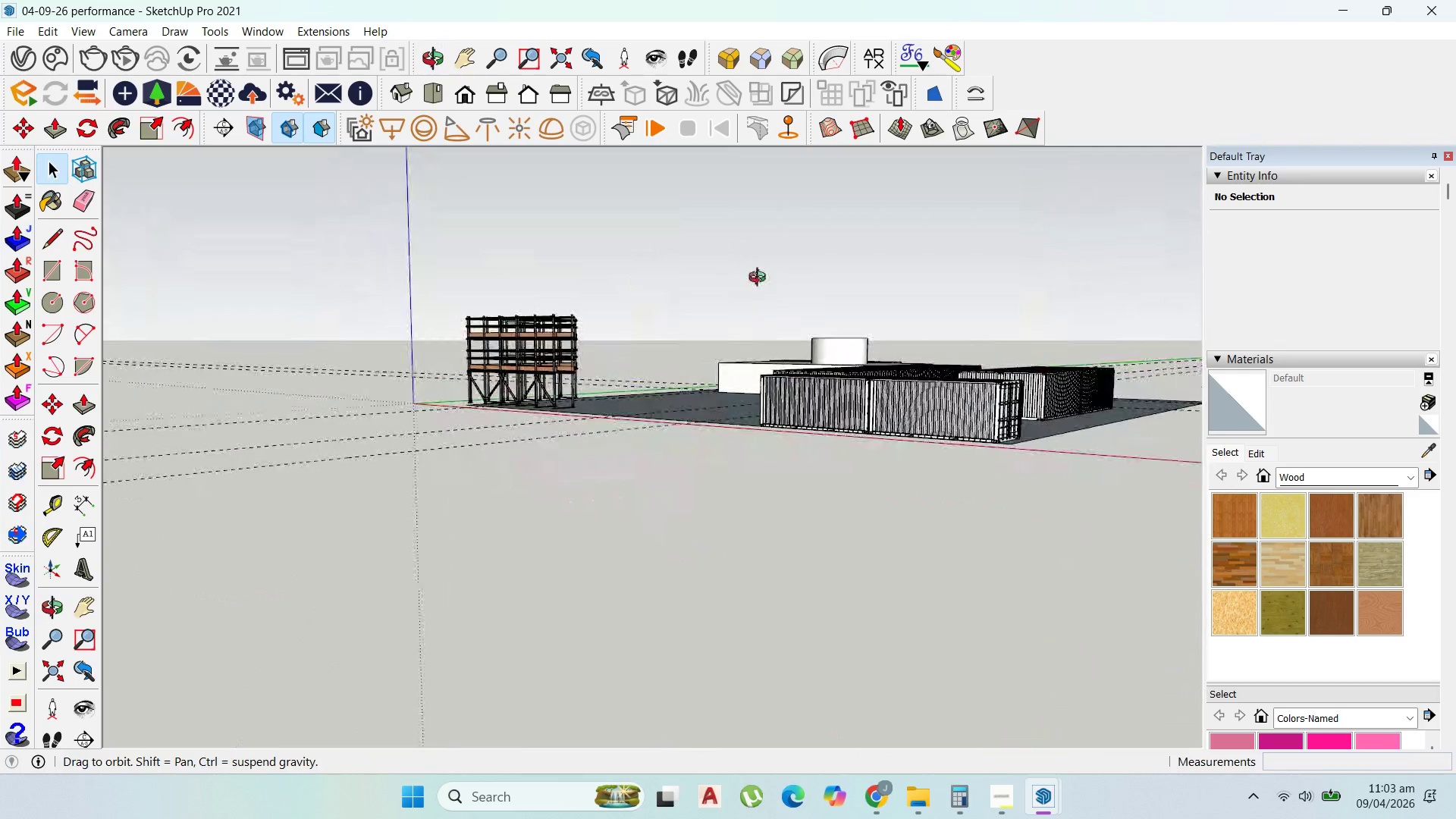 
scroll: coordinate [359, 448], scroll_direction: up, amount: 13.0
 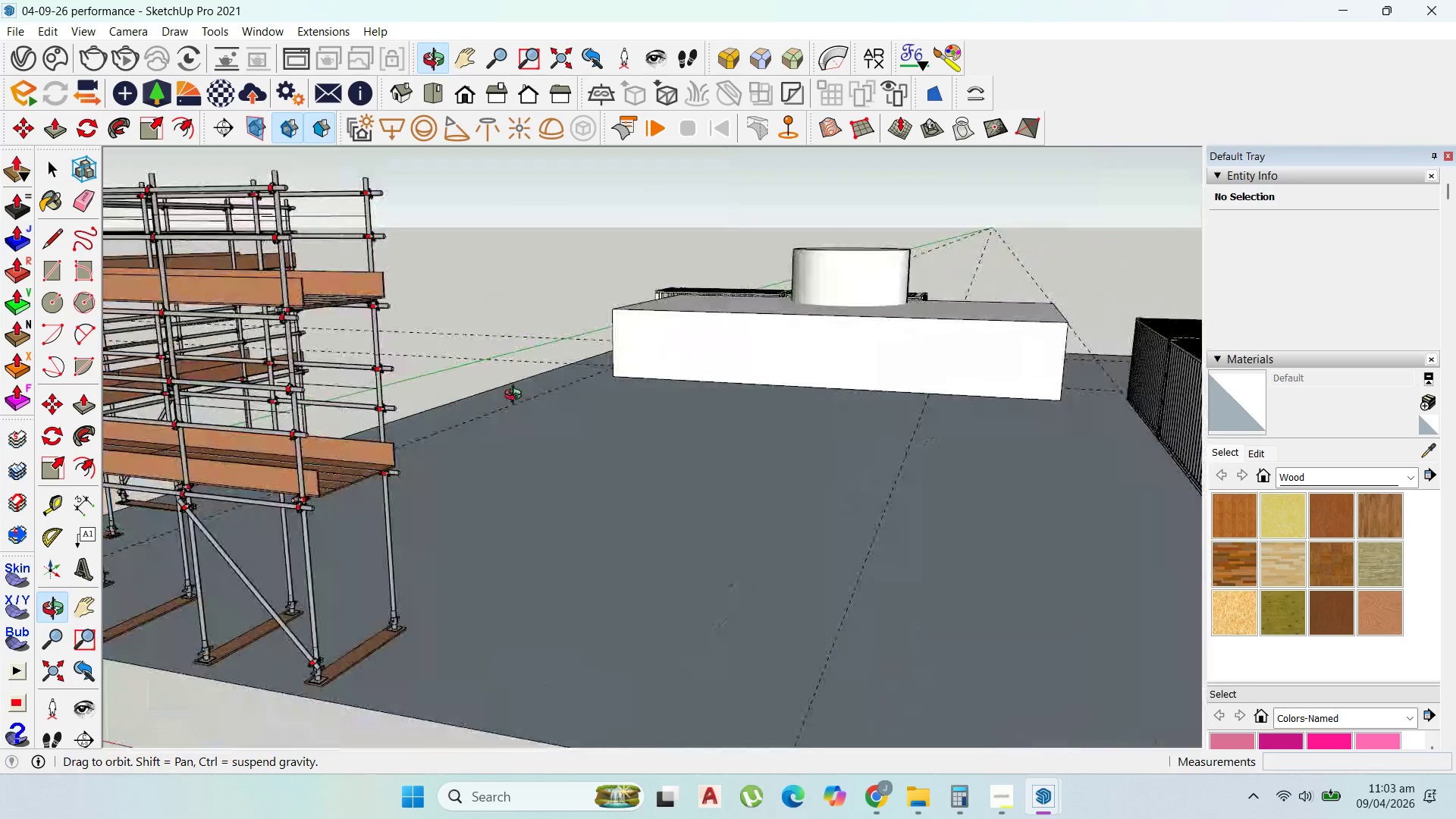 
scroll: coordinate [531, 393], scroll_direction: down, amount: 13.0
 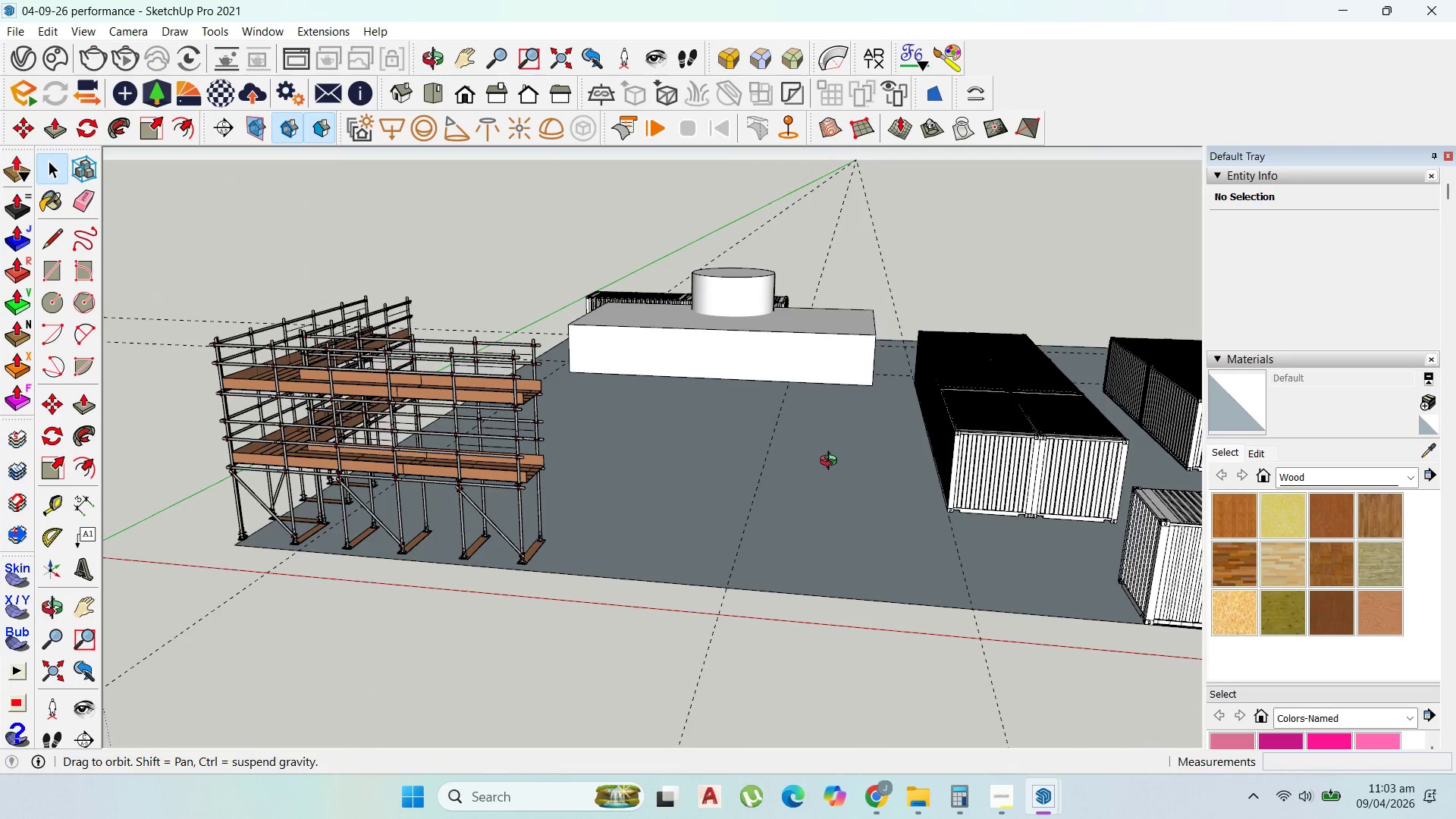 
scroll: coordinate [1061, 484], scroll_direction: up, amount: 7.0
 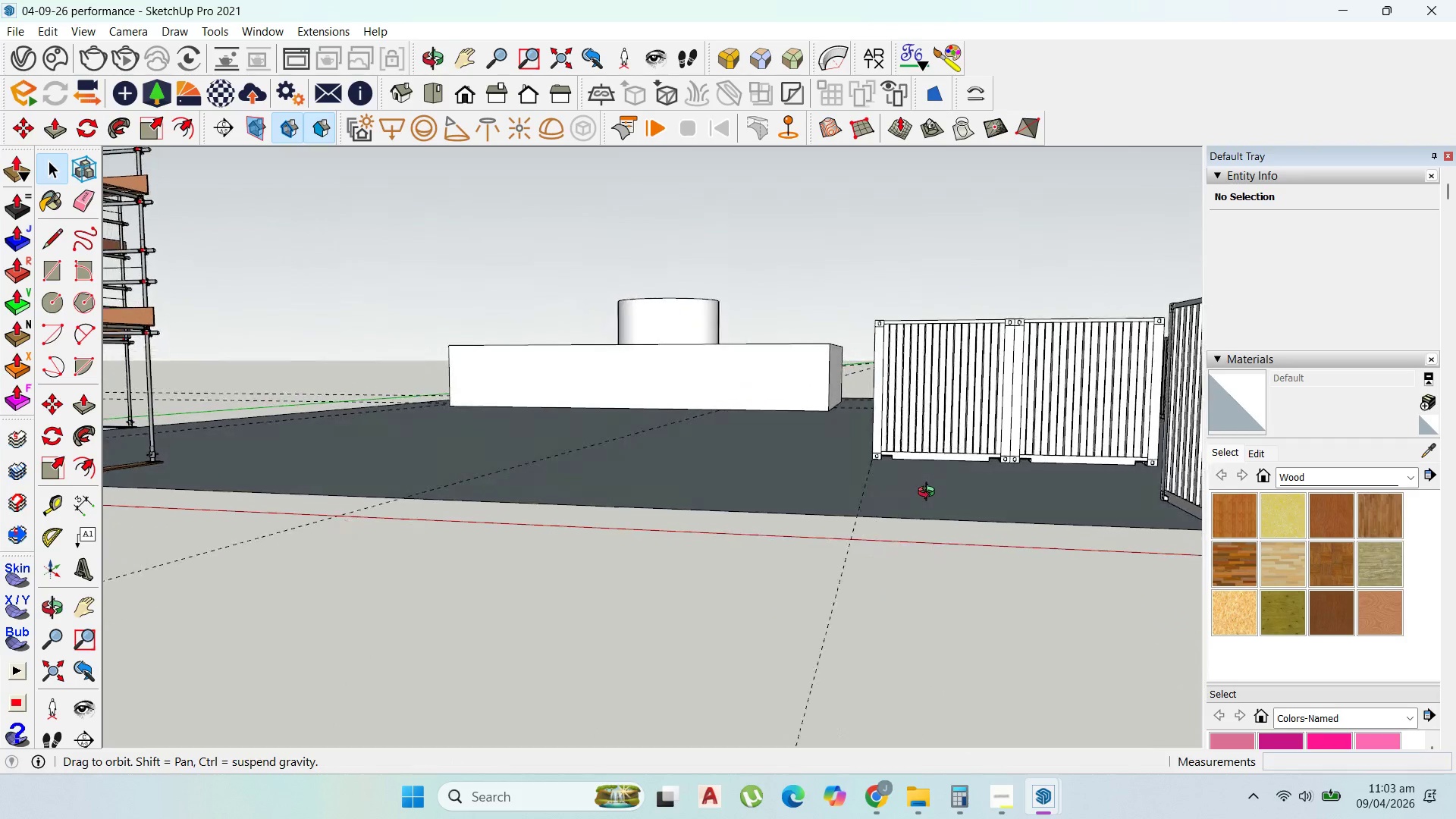 
scroll: coordinate [583, 403], scroll_direction: down, amount: 14.0
 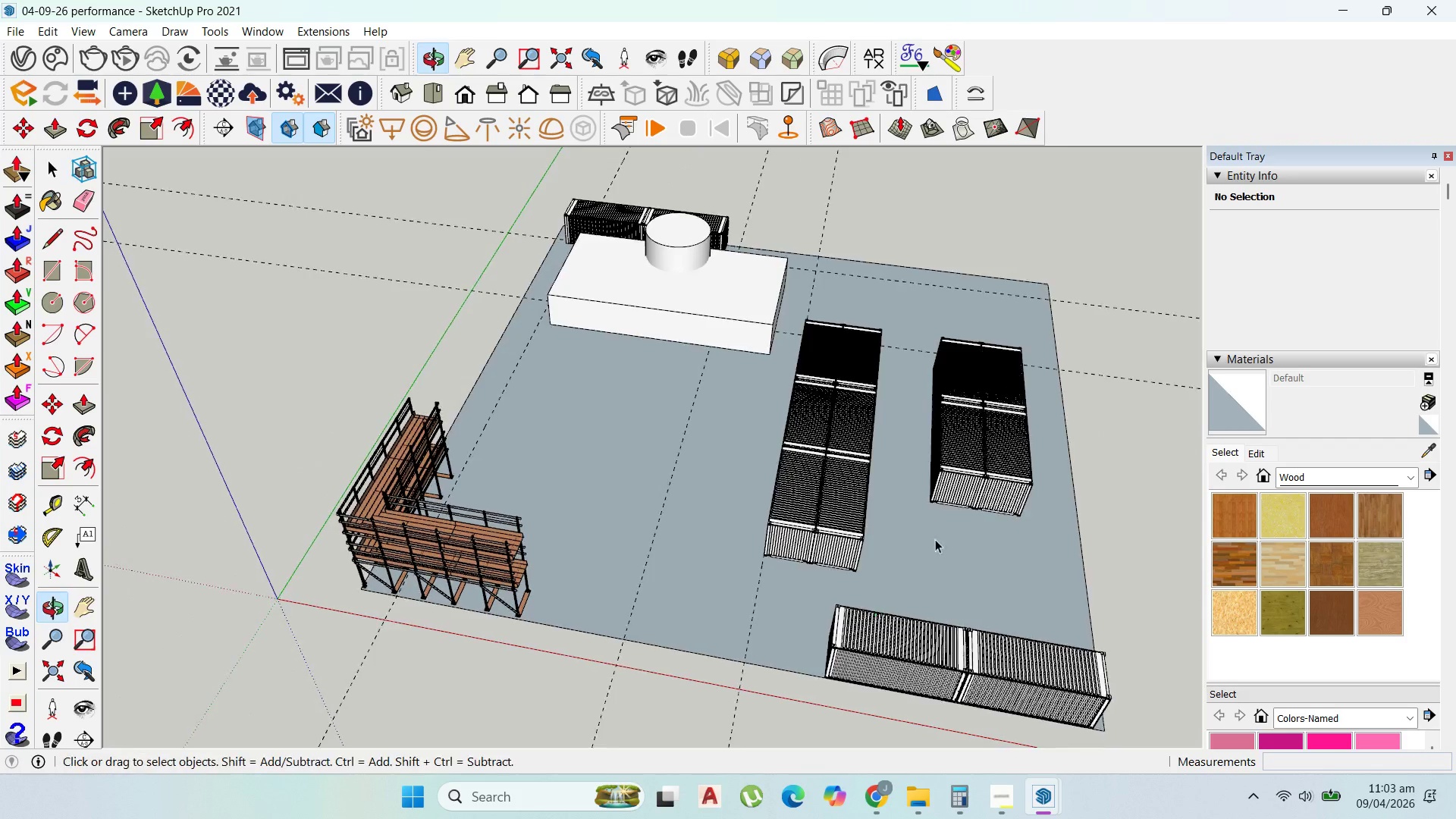 
scroll: coordinate [861, 232], scroll_direction: up, amount: 6.0
 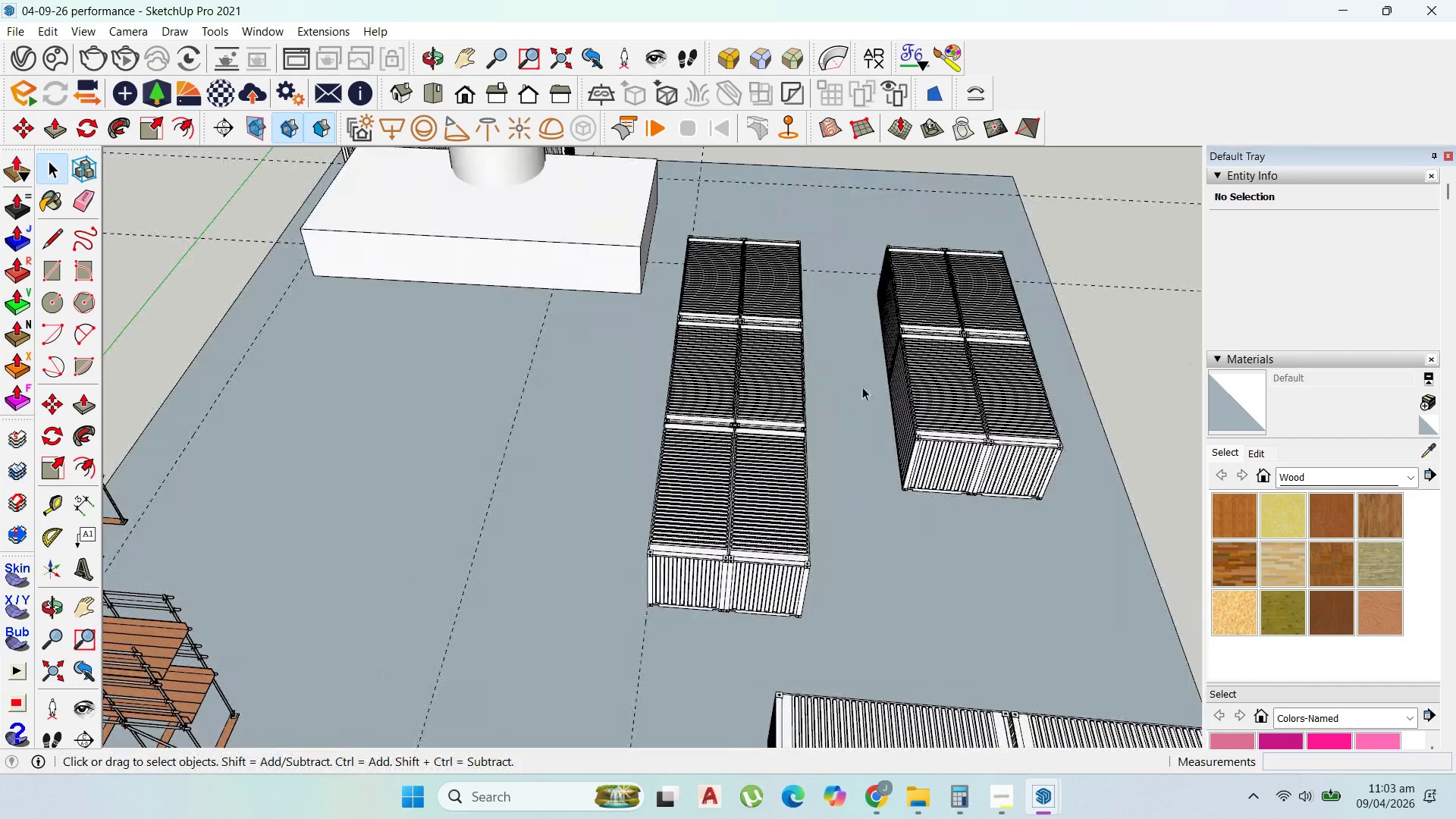 
scroll: coordinate [733, 340], scroll_direction: down, amount: 5.0
 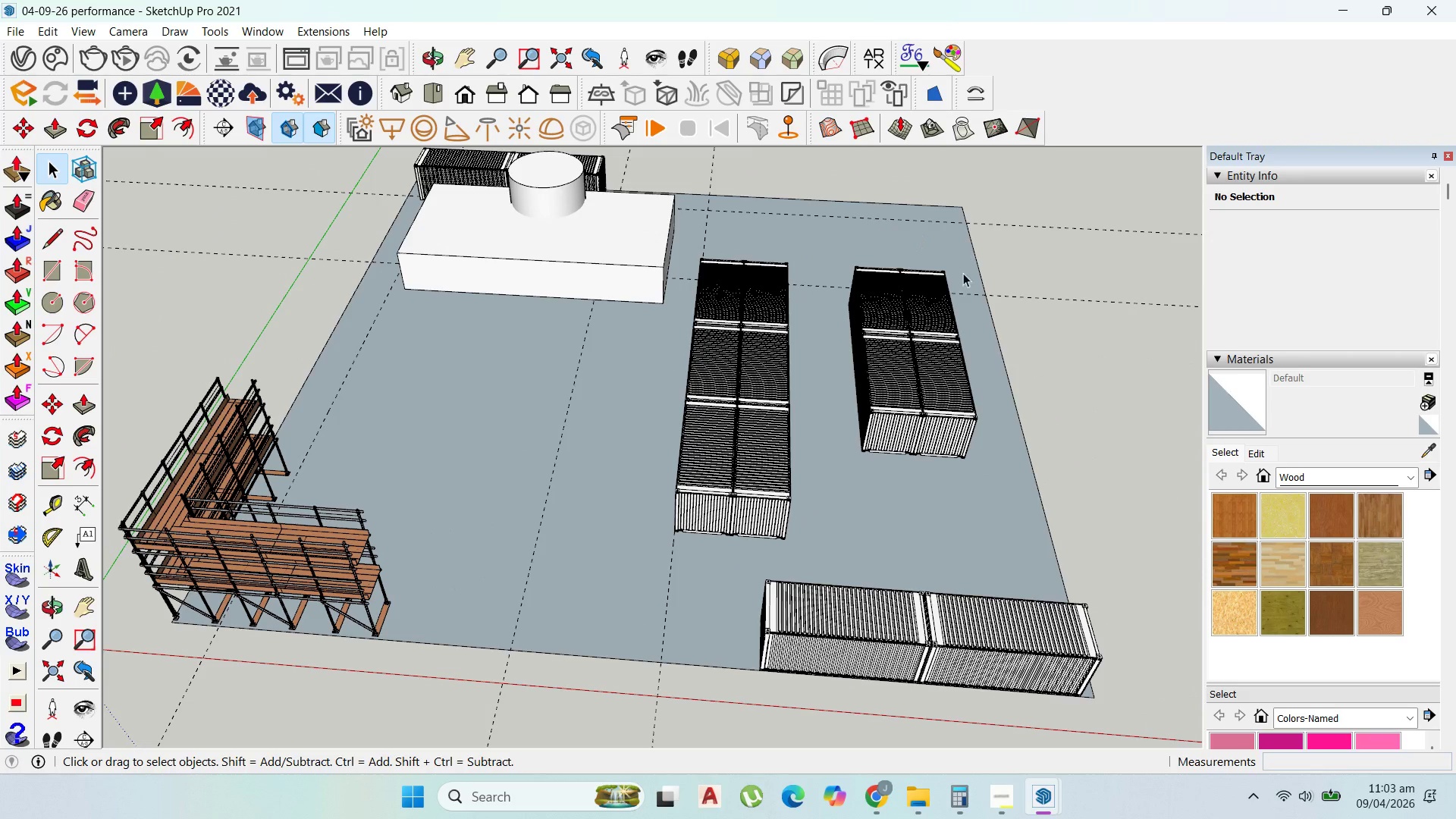 
scroll: coordinate [748, 259], scroll_direction: up, amount: 4.0
 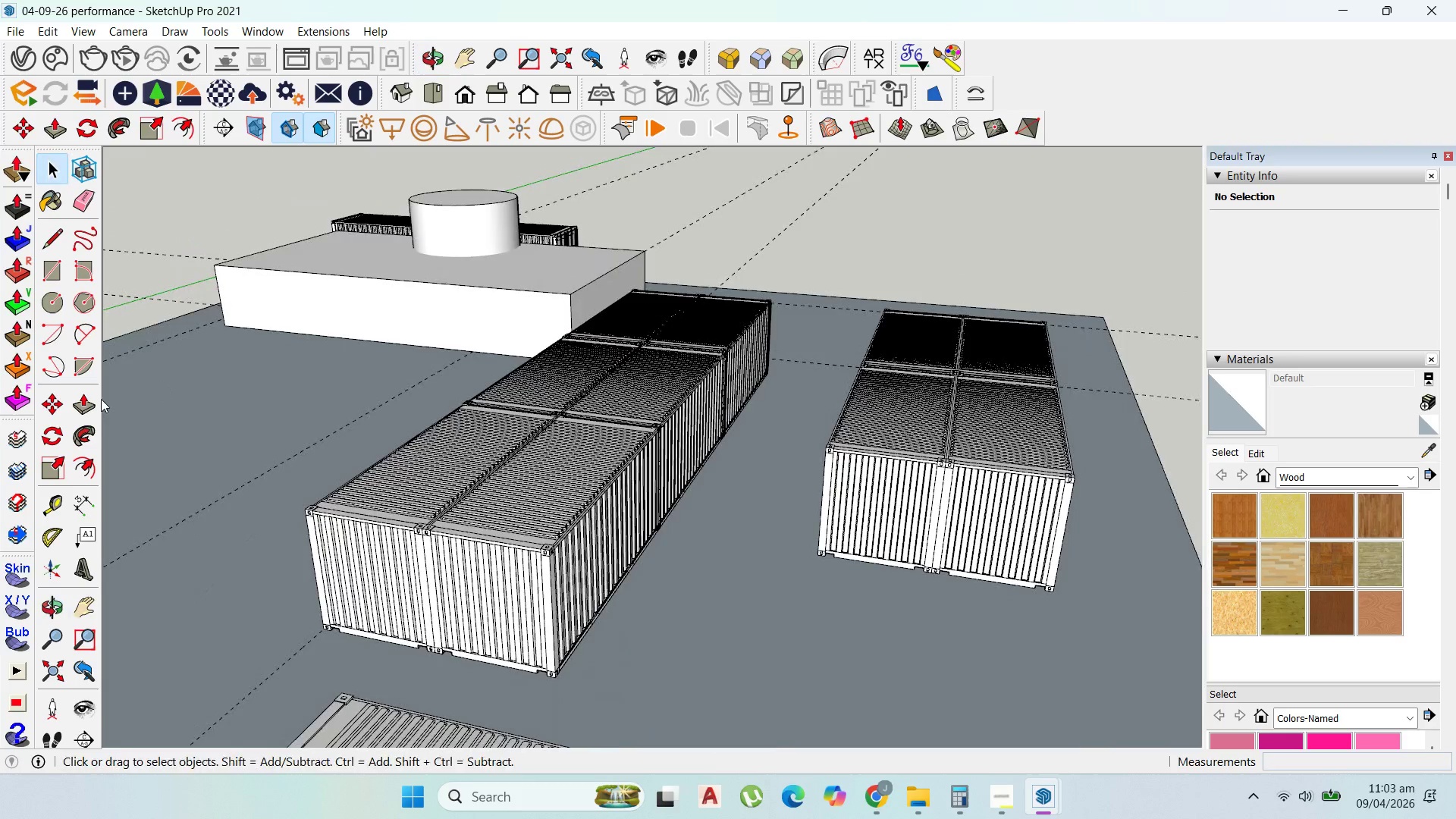 
left_click([48, 494])
 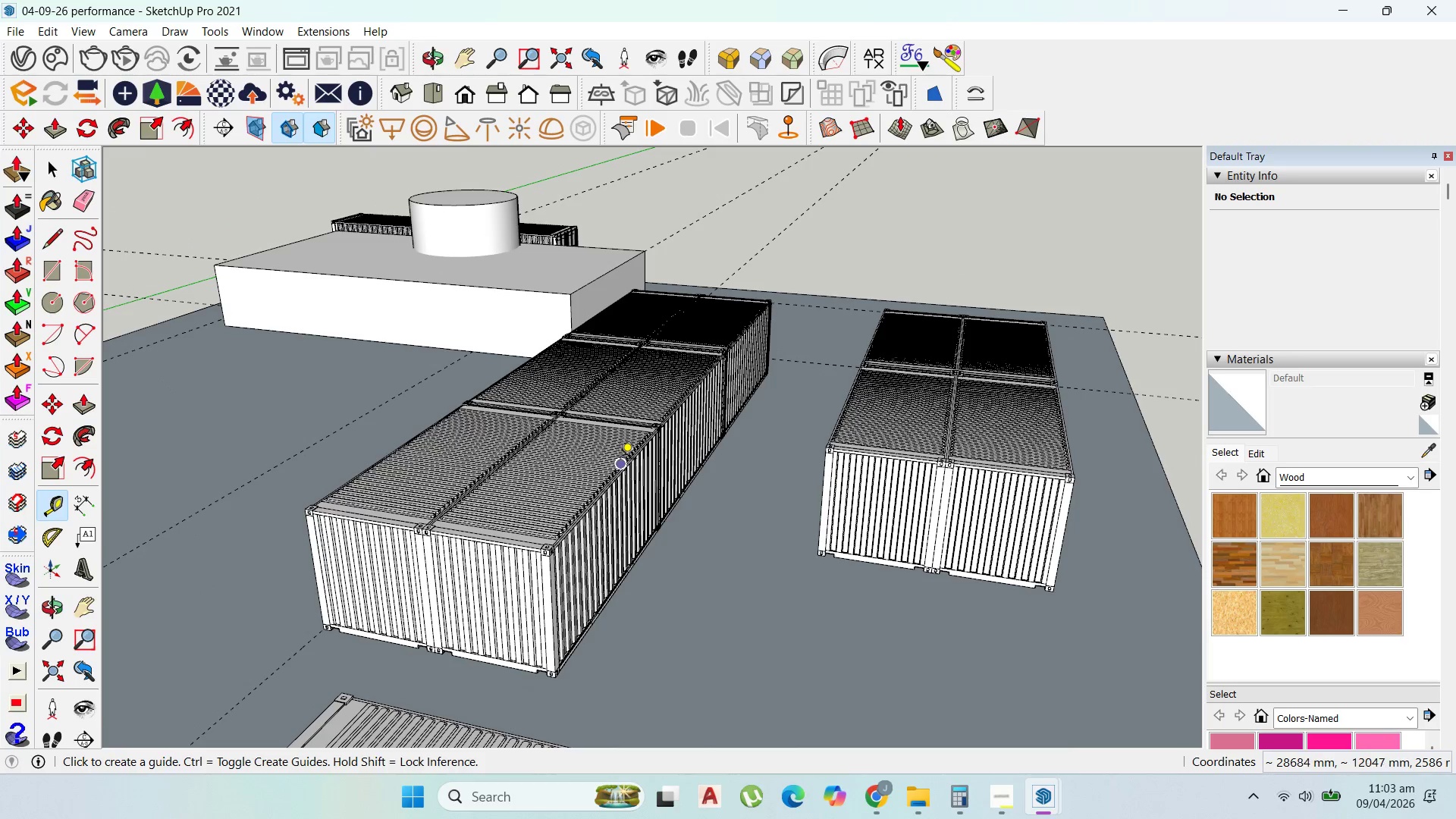 
left_click([626, 464])
 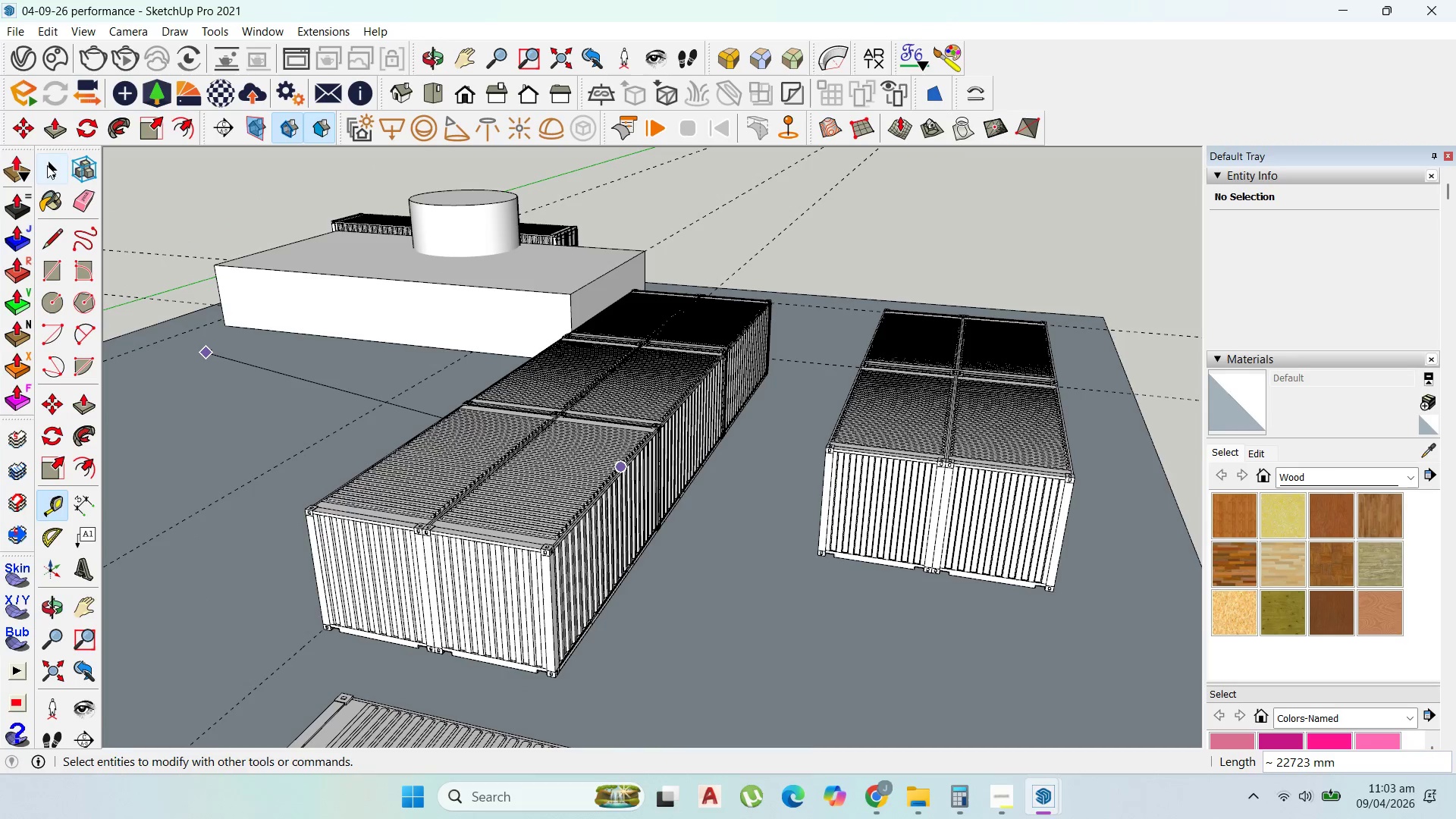 
scroll: coordinate [987, 460], scroll_direction: down, amount: 7.0
 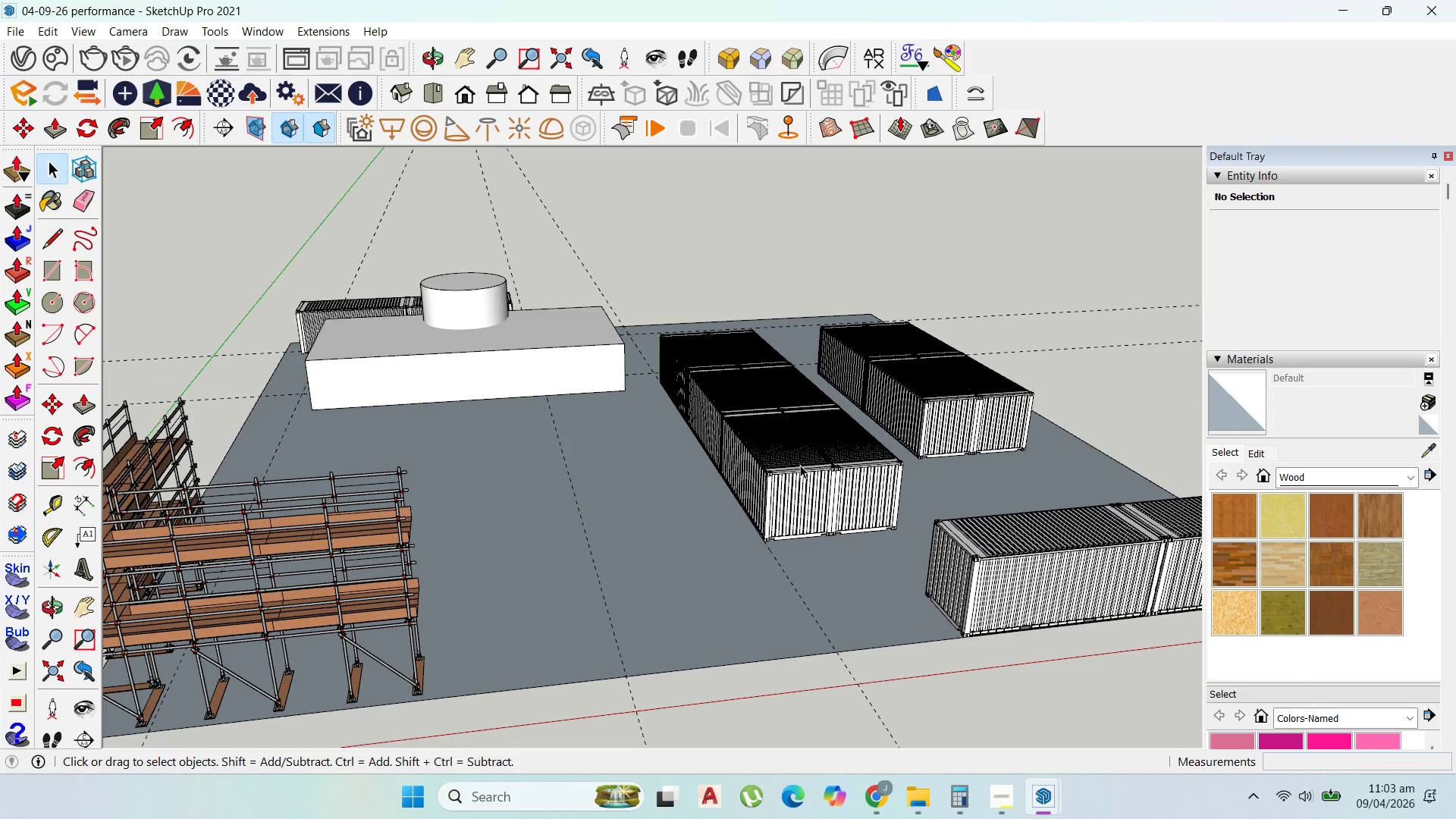 
scroll: coordinate [680, 465], scroll_direction: up, amount: 3.0
 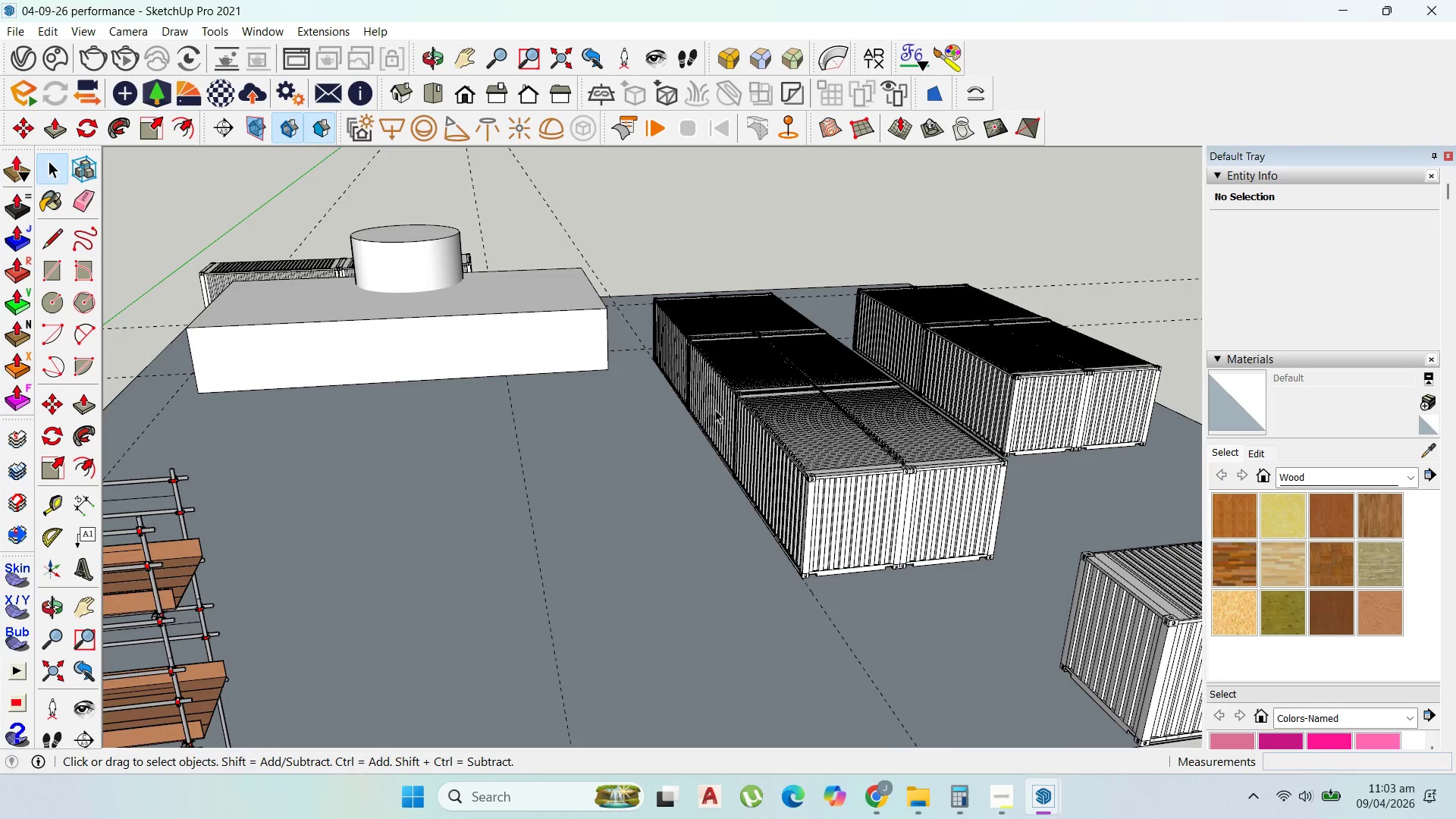 
left_click([725, 399])
 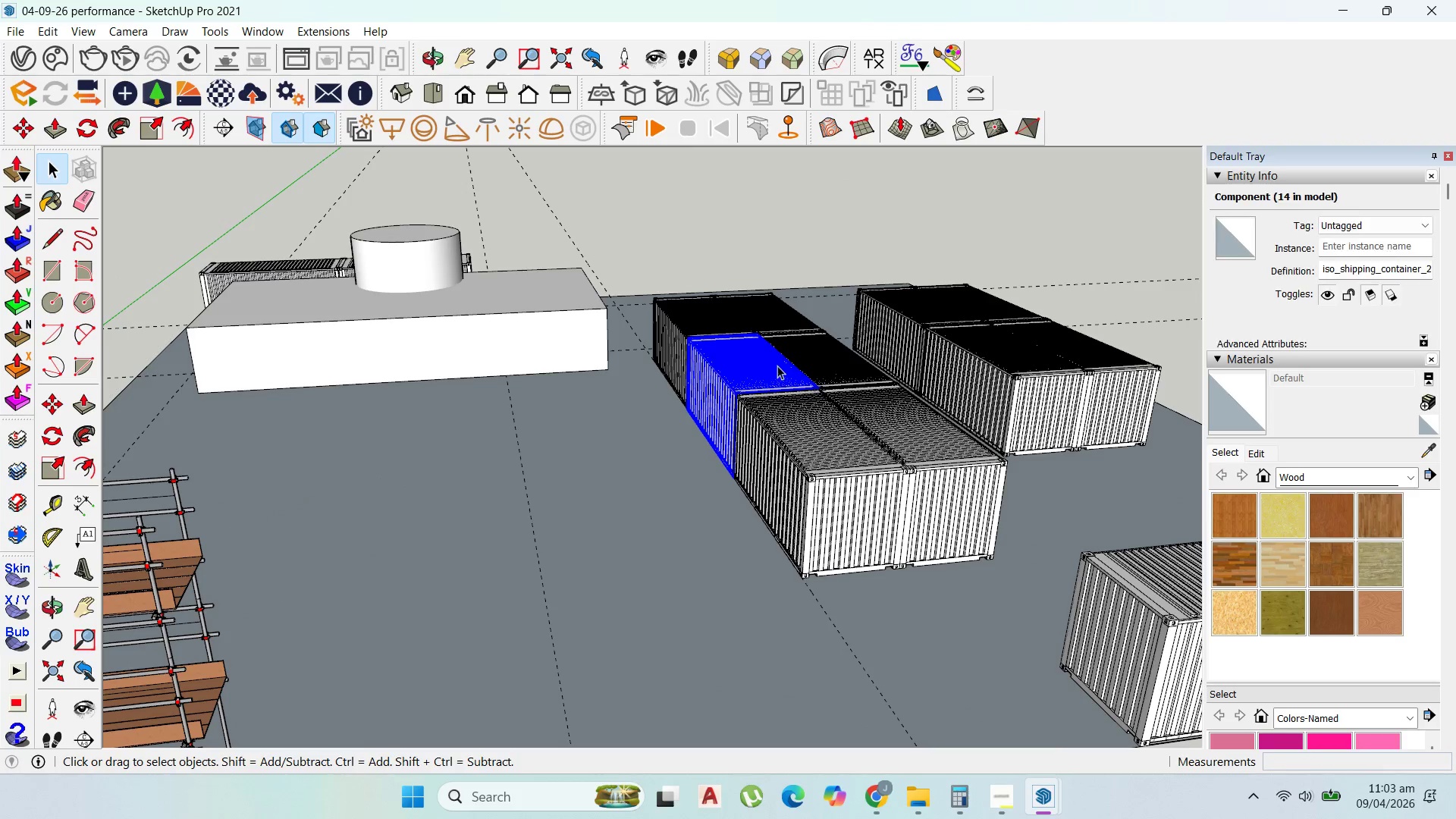 
hold_key(key=CapsLock, duration=0.73)
 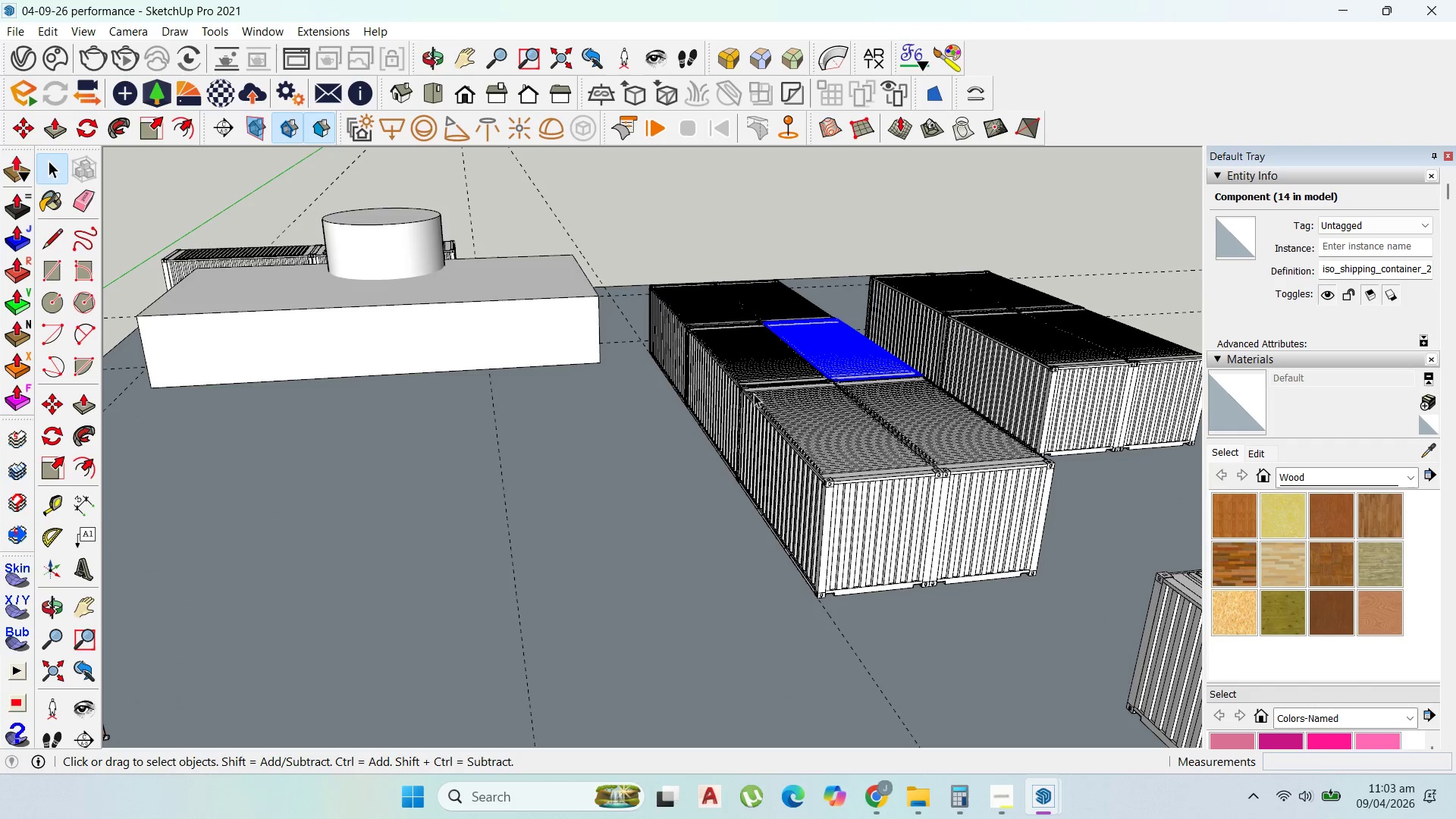 
left_click([828, 356])
 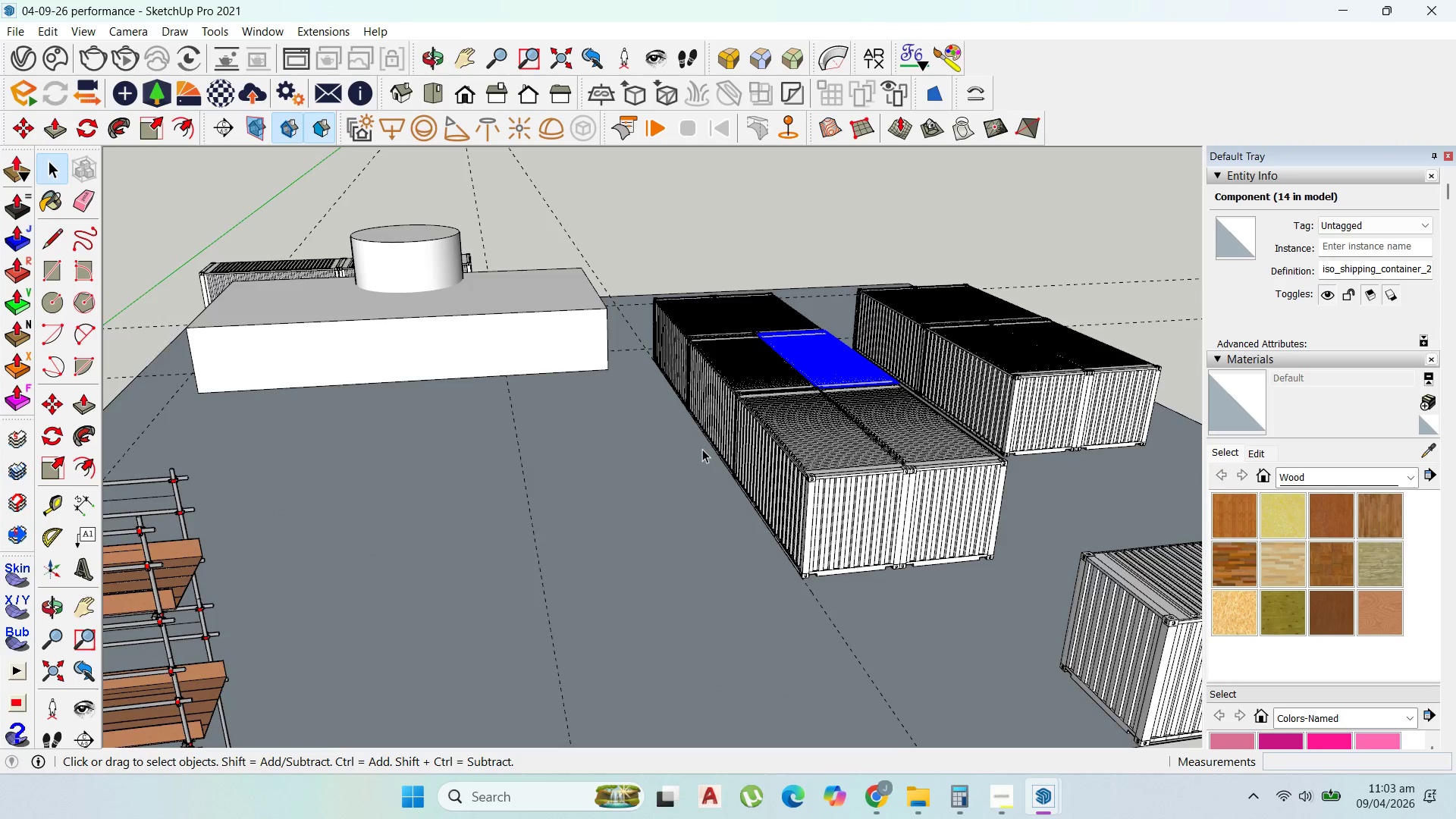 
scroll: coordinate [702, 449], scroll_direction: up, amount: 1.0
 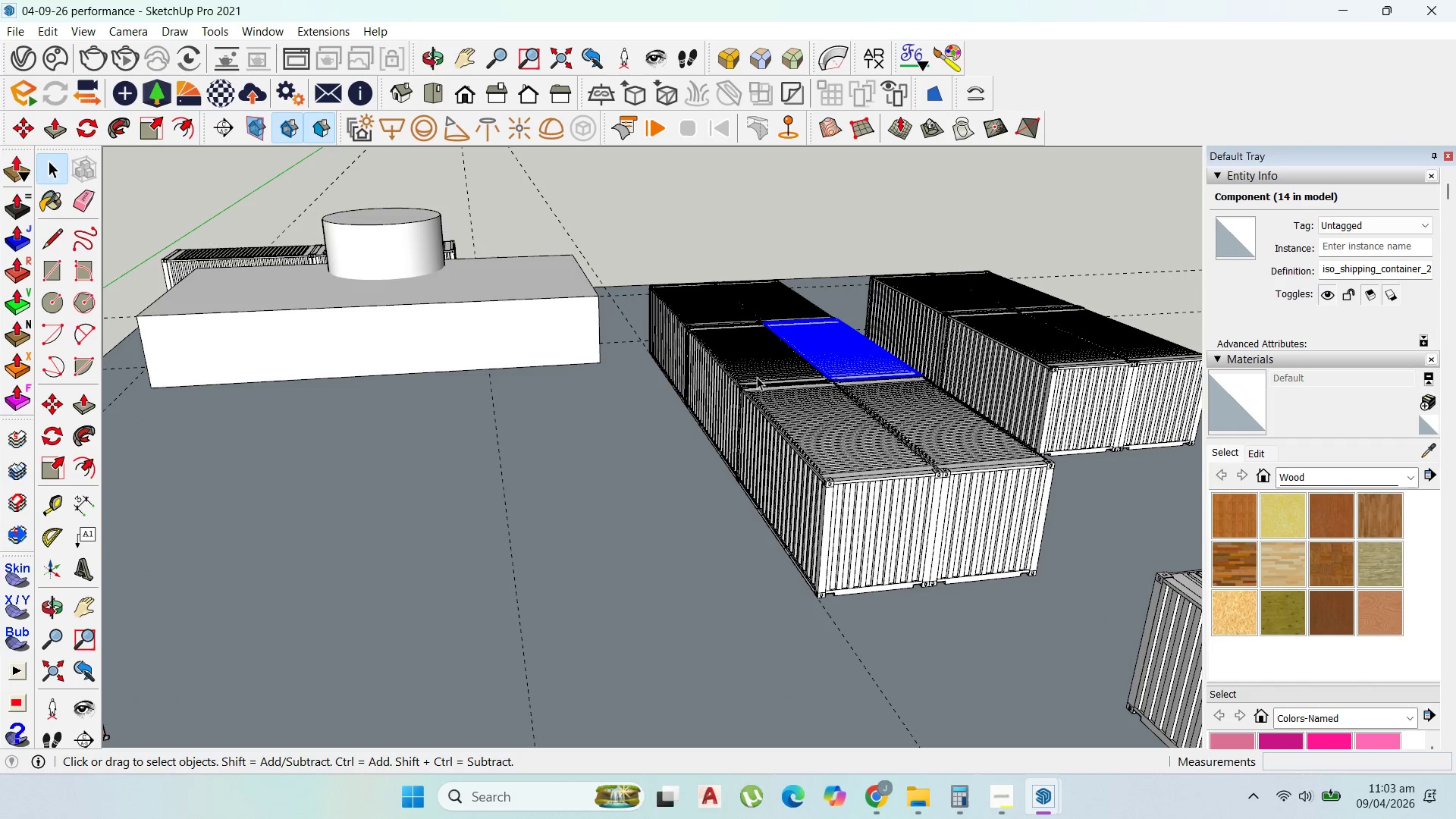 
hold_key(key=ShiftLeft, duration=0.55)
 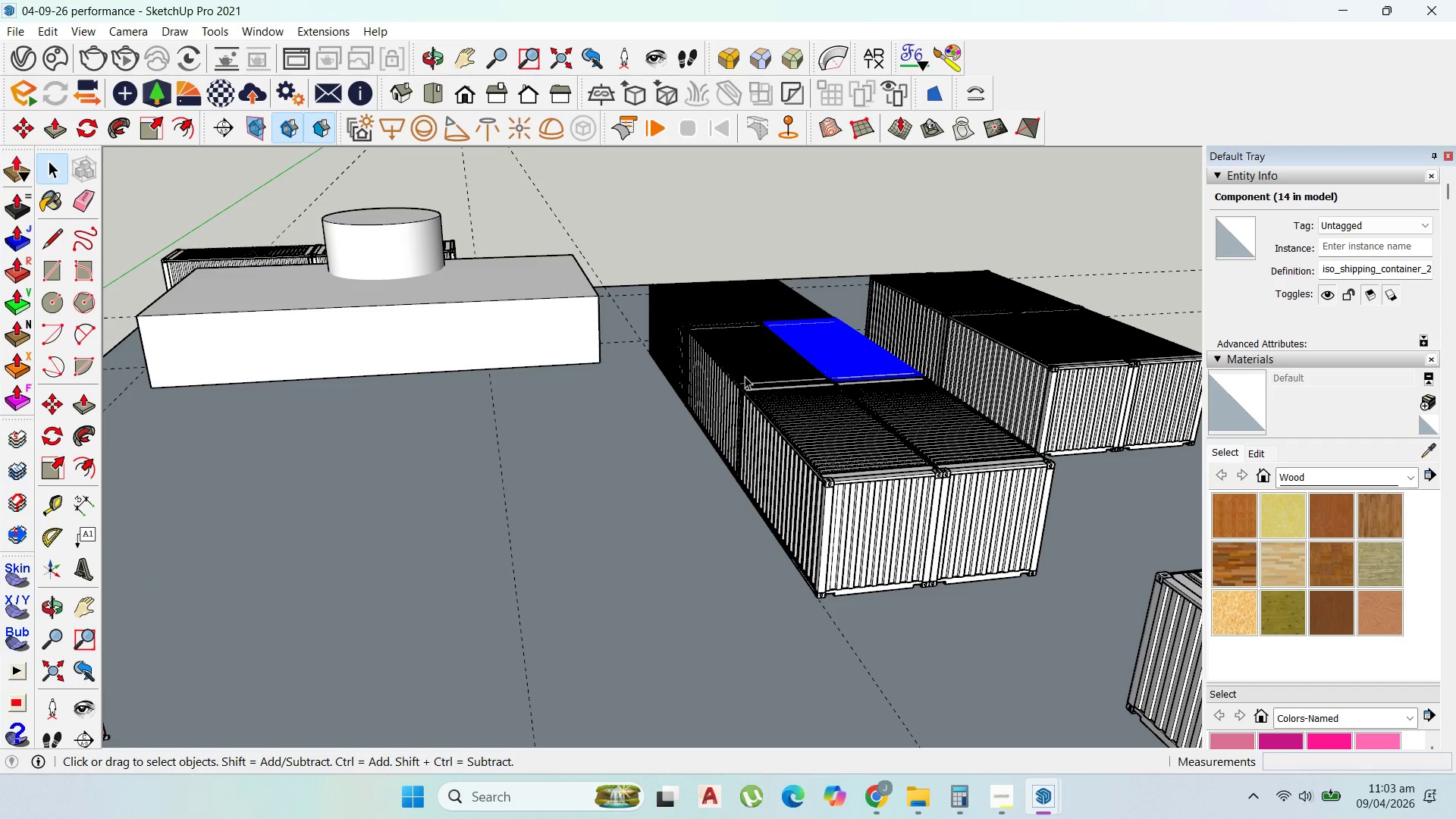 
scroll: coordinate [619, 424], scroll_direction: down, amount: 7.0
 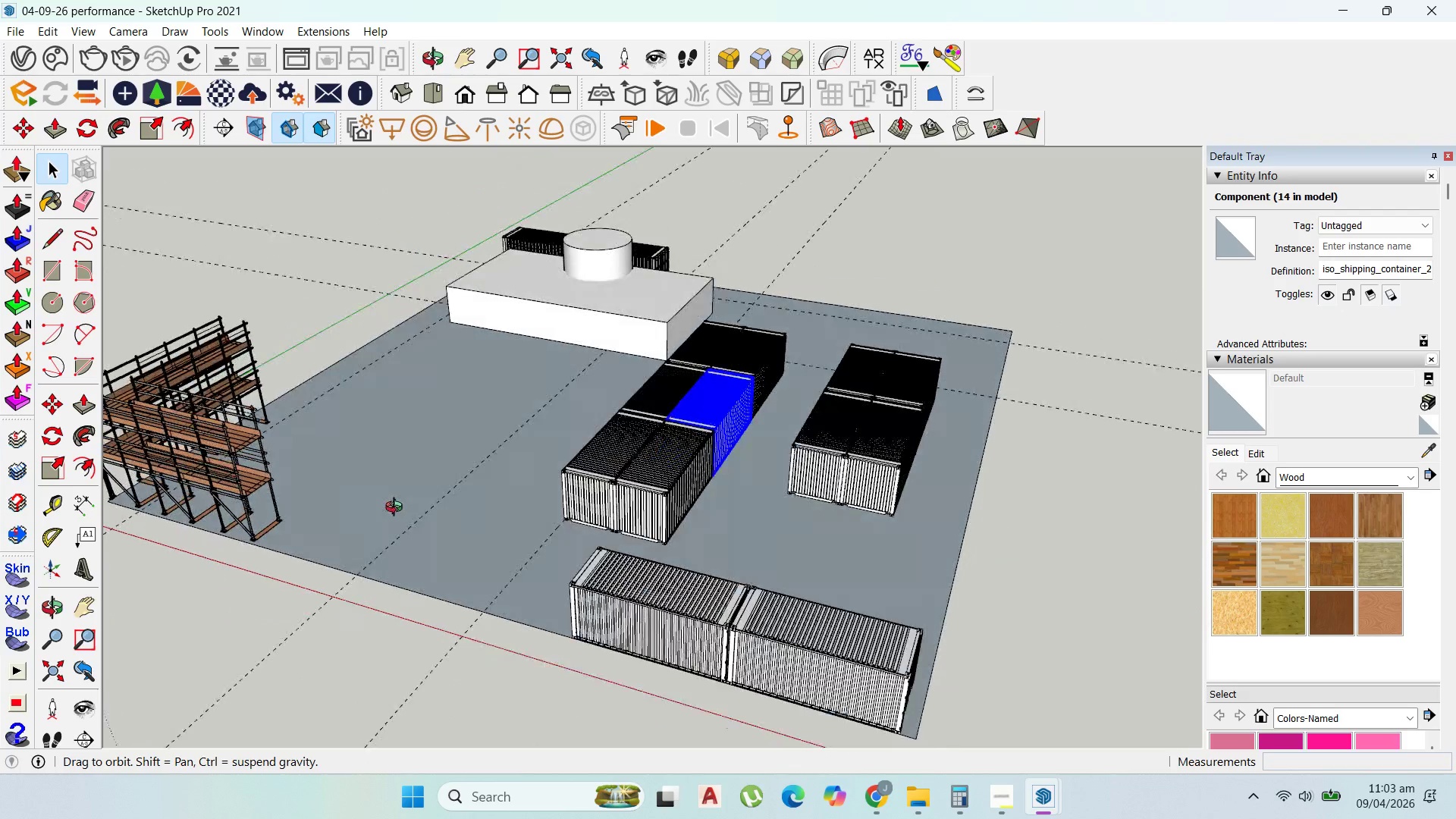 
scroll: coordinate [288, 383], scroll_direction: up, amount: 19.0
 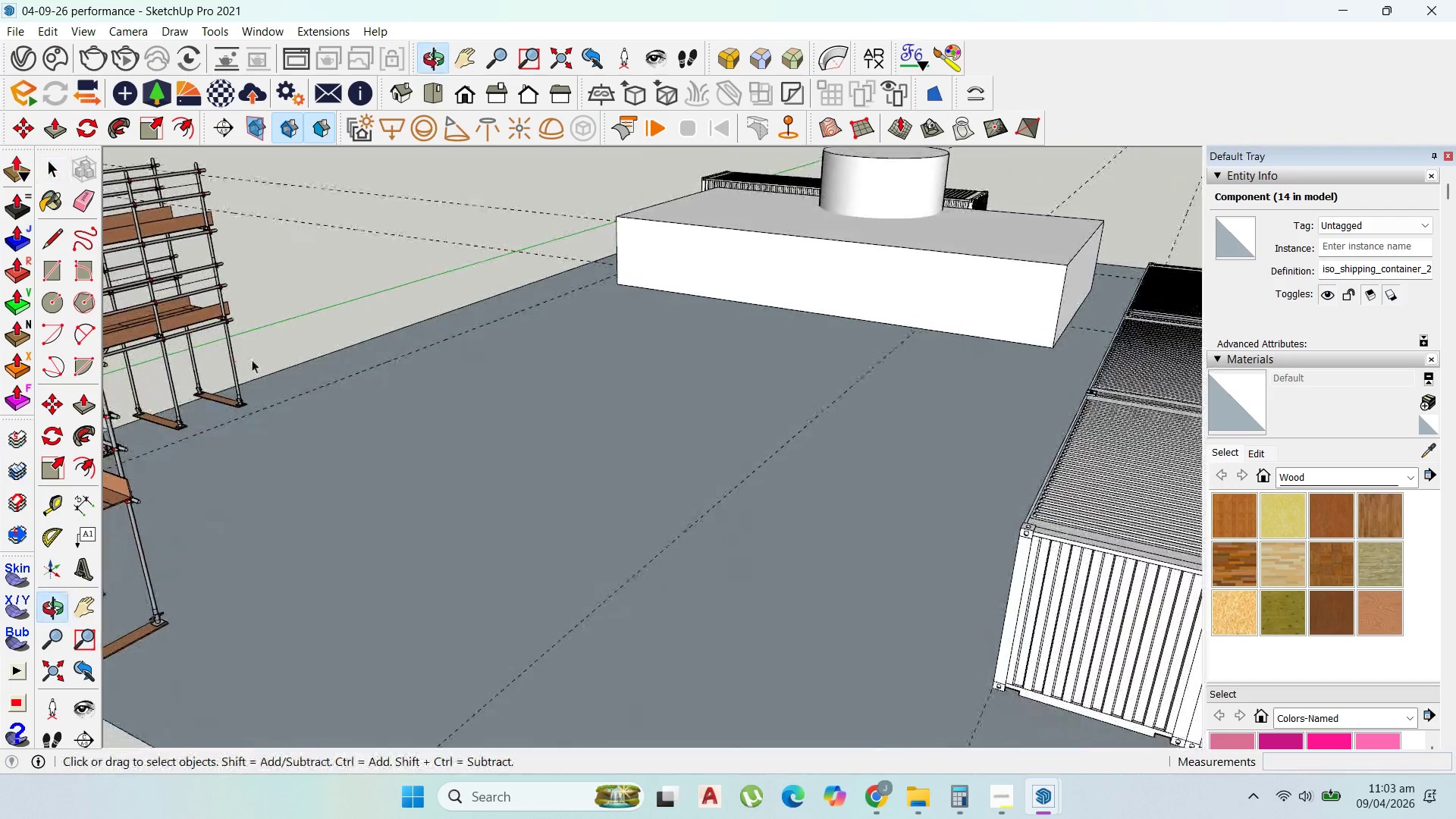 
scroll: coordinate [372, 351], scroll_direction: down, amount: 4.0
 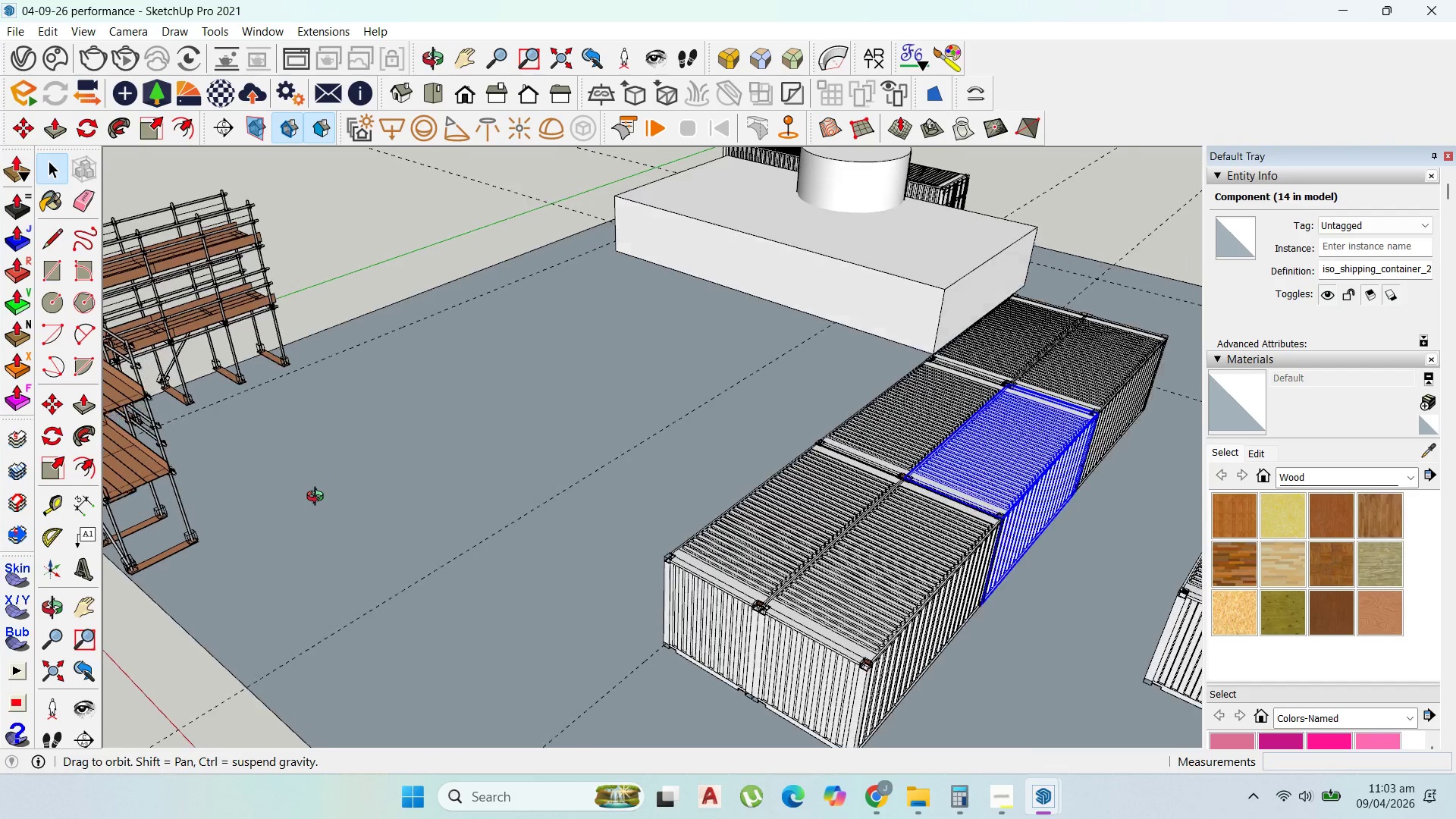 
scroll: coordinate [340, 394], scroll_direction: up, amount: 14.0
 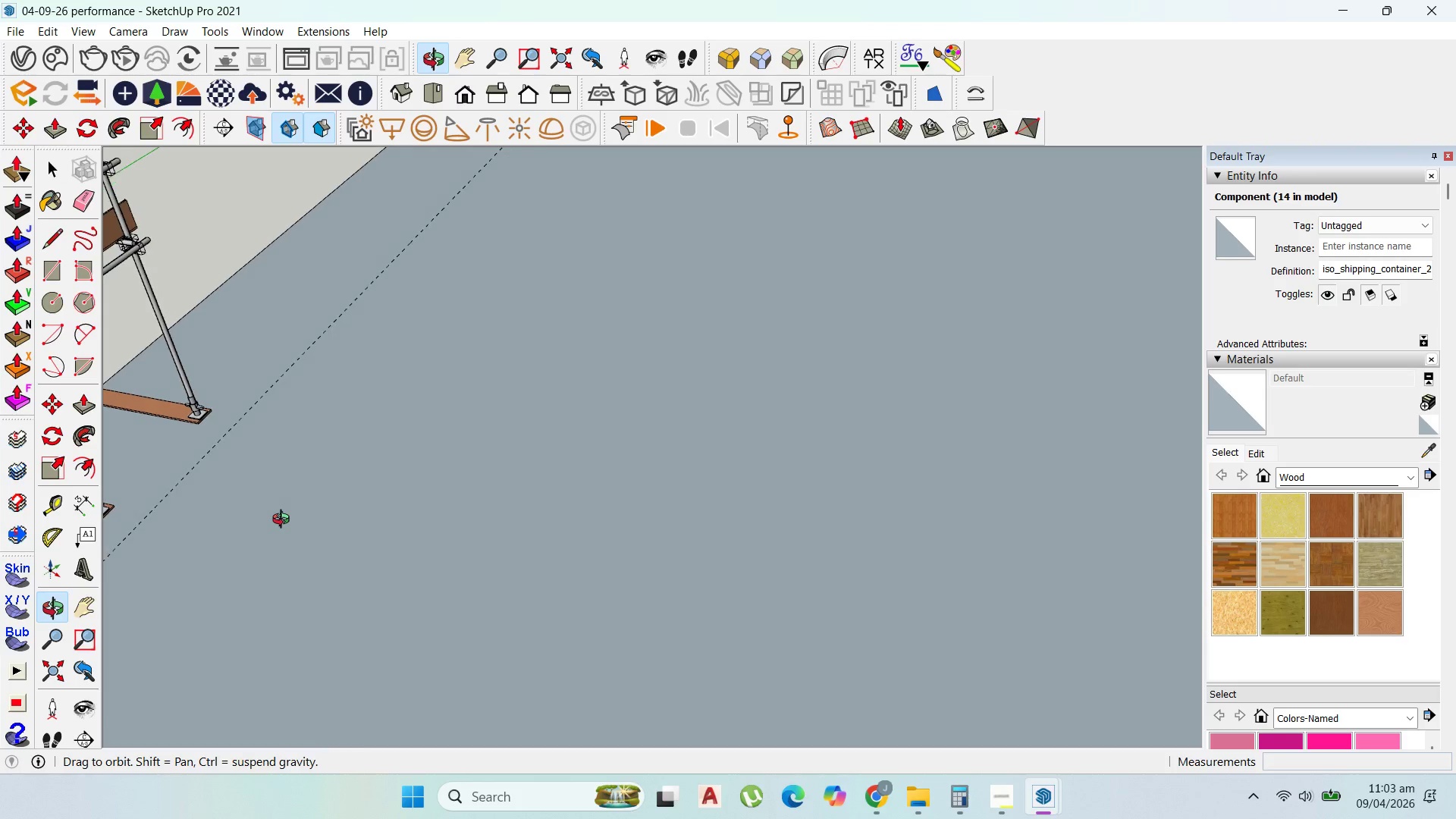 
scroll: coordinate [329, 467], scroll_direction: down, amount: 18.0
 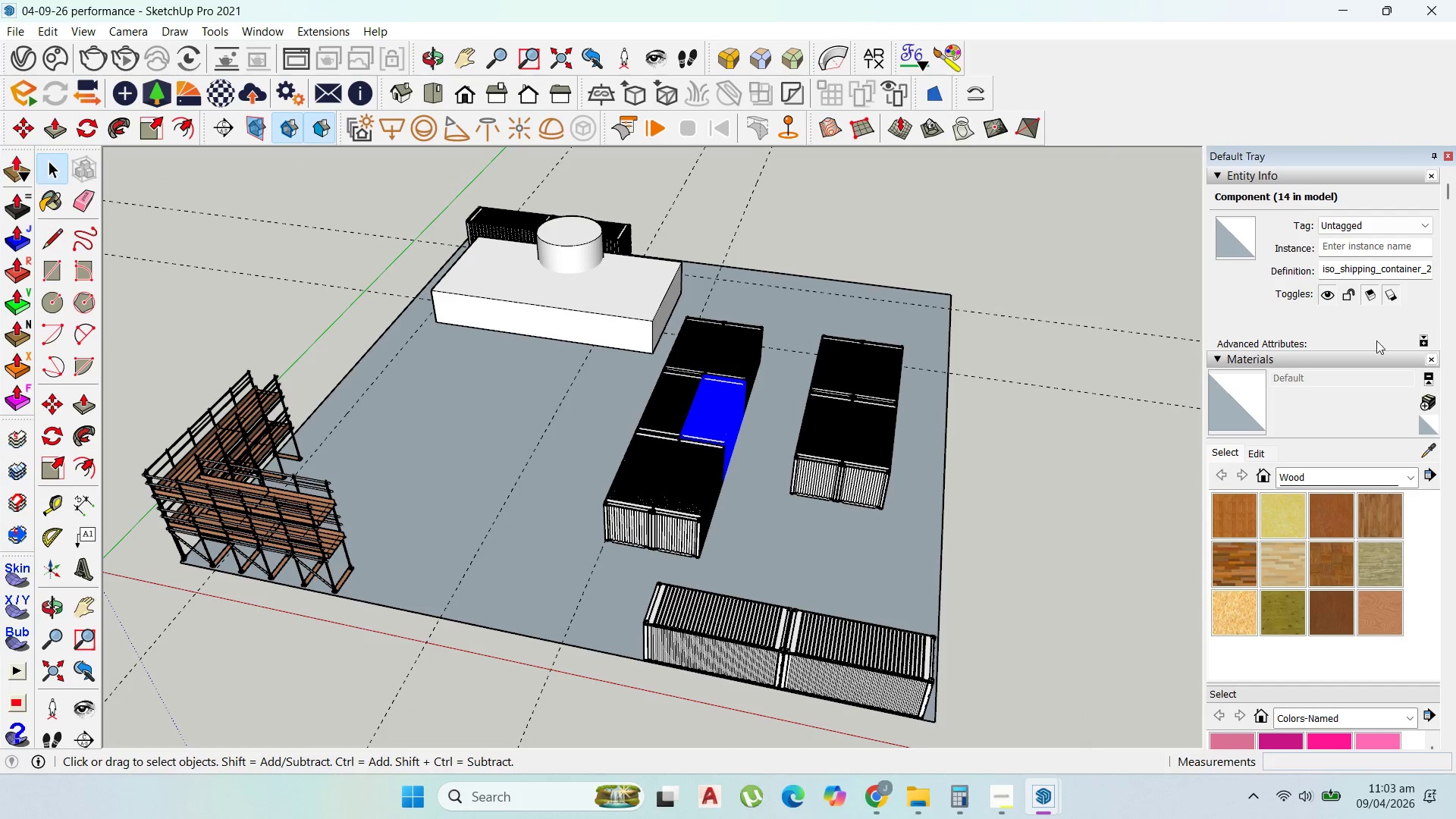 
wait(5.09)
 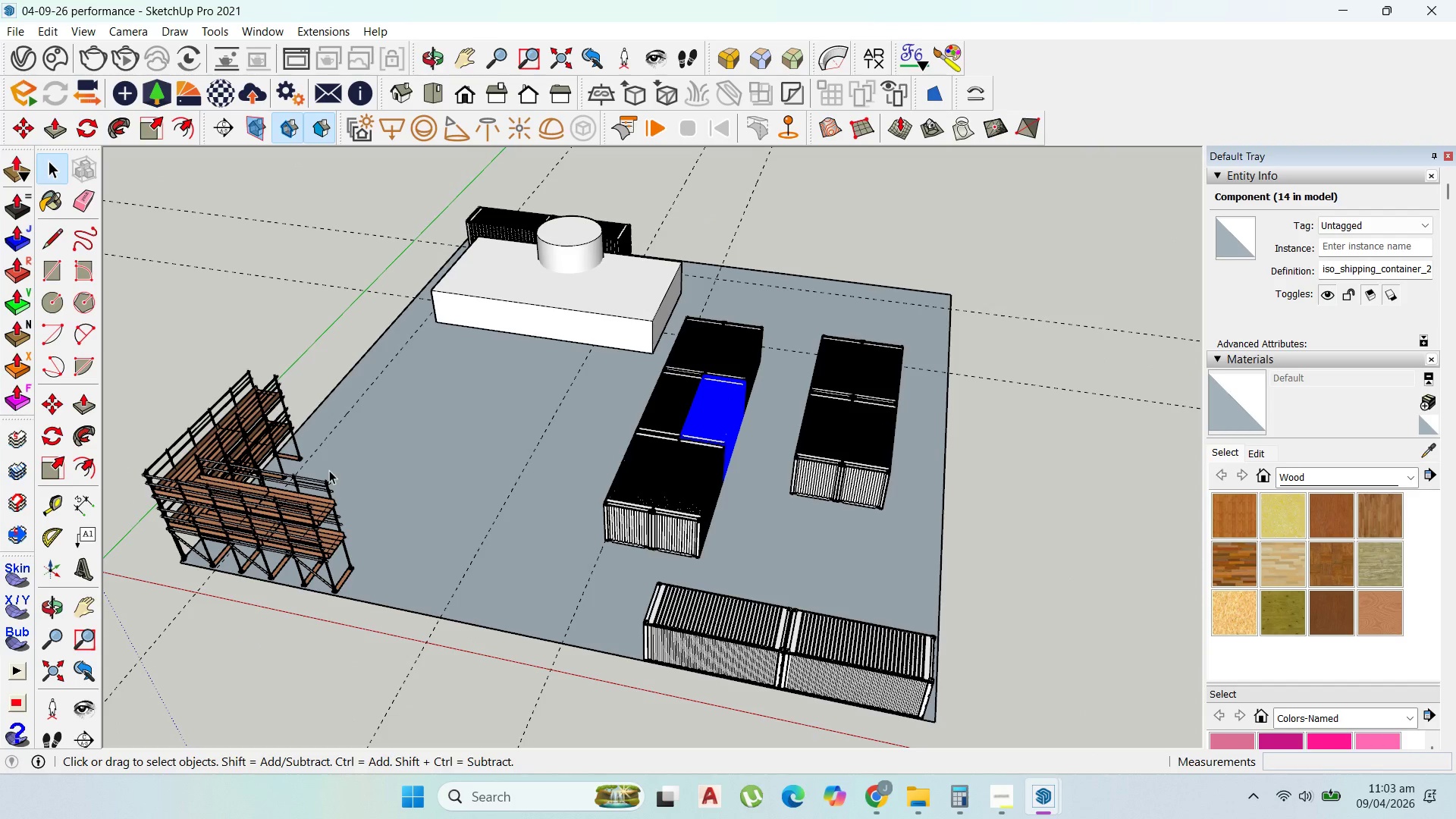 
left_click([1006, 790])